 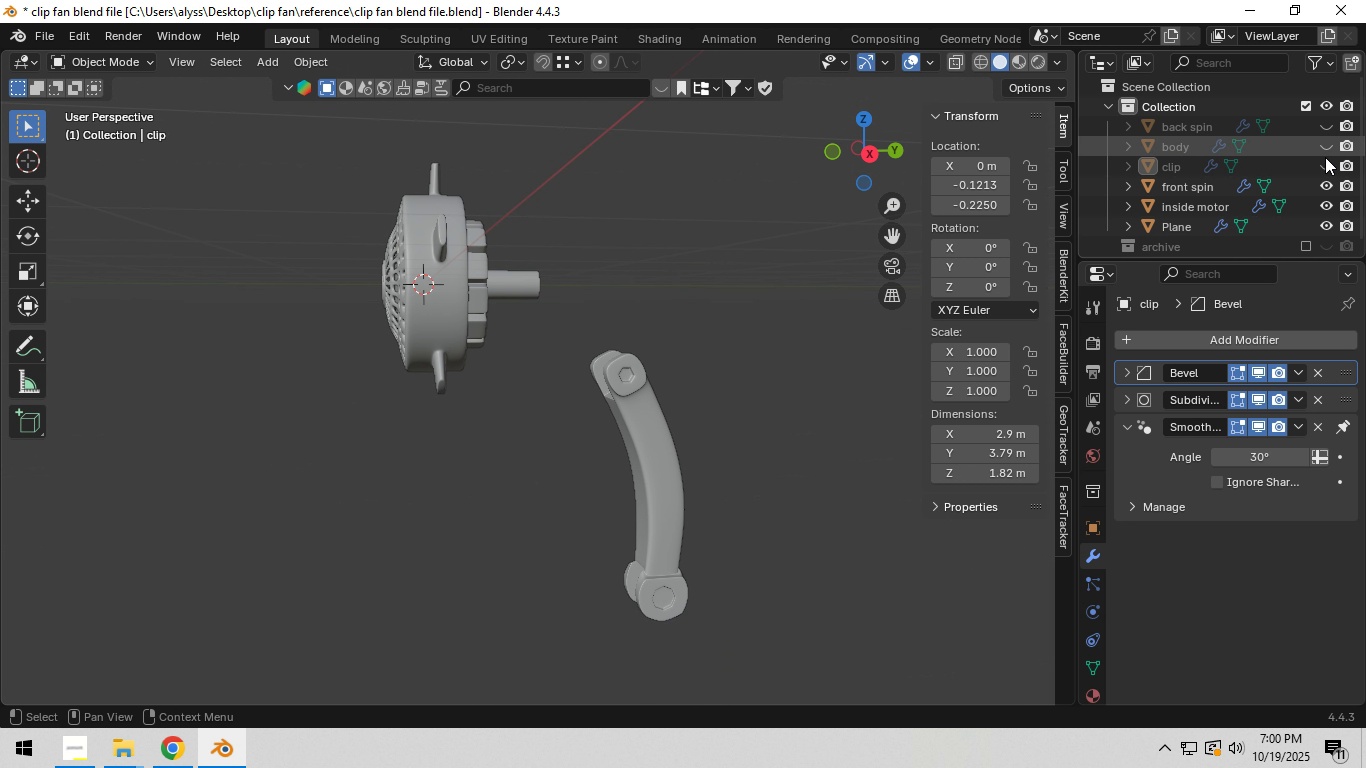 
left_click([1324, 163])
 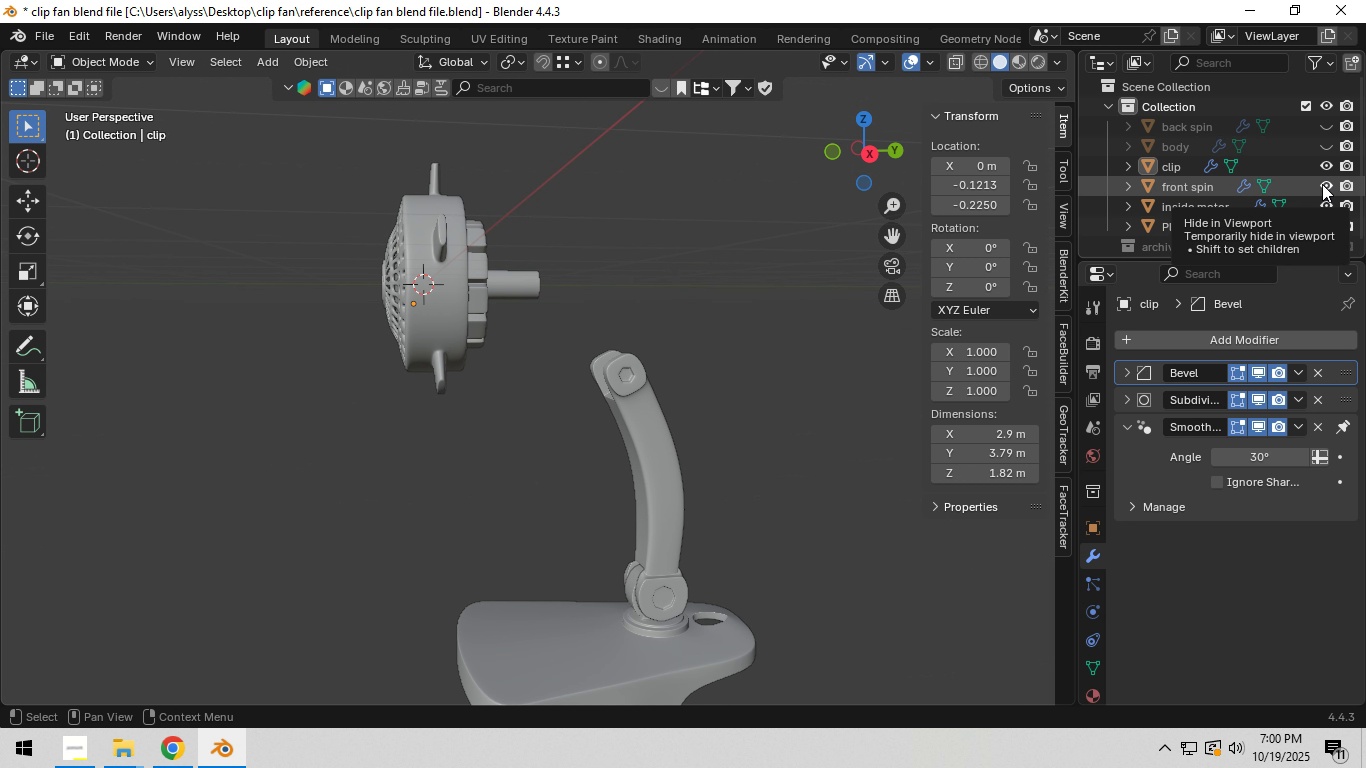 
left_click([1322, 184])
 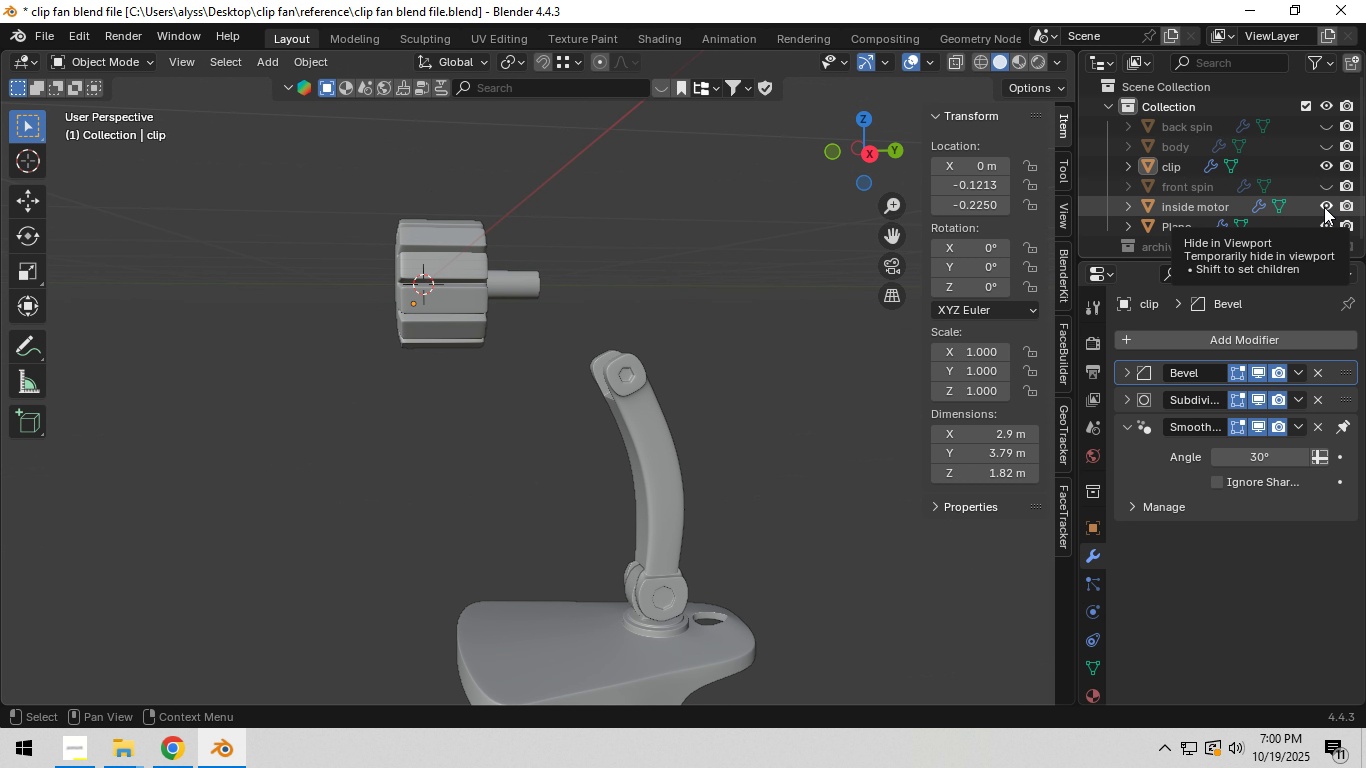 
left_click([1324, 207])
 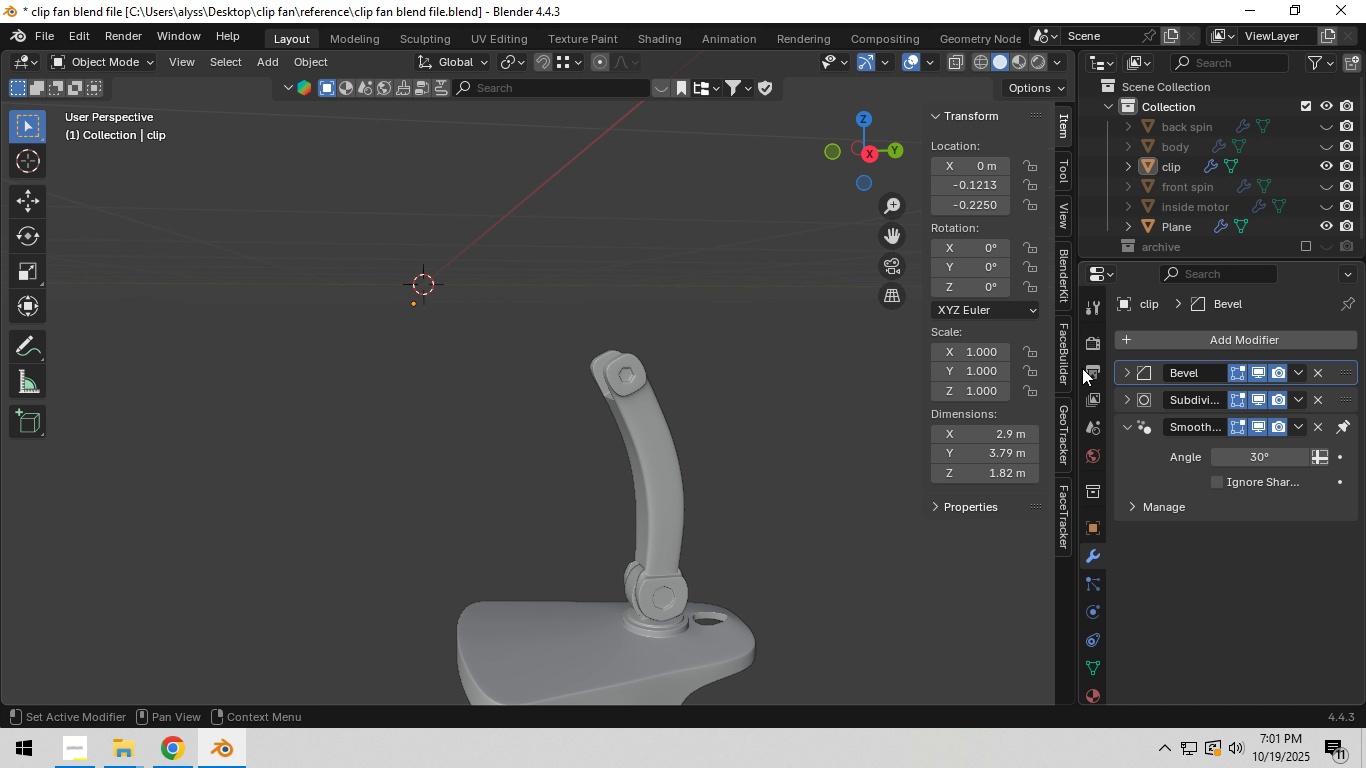 
hold_key(key=ShiftLeft, duration=0.55)
 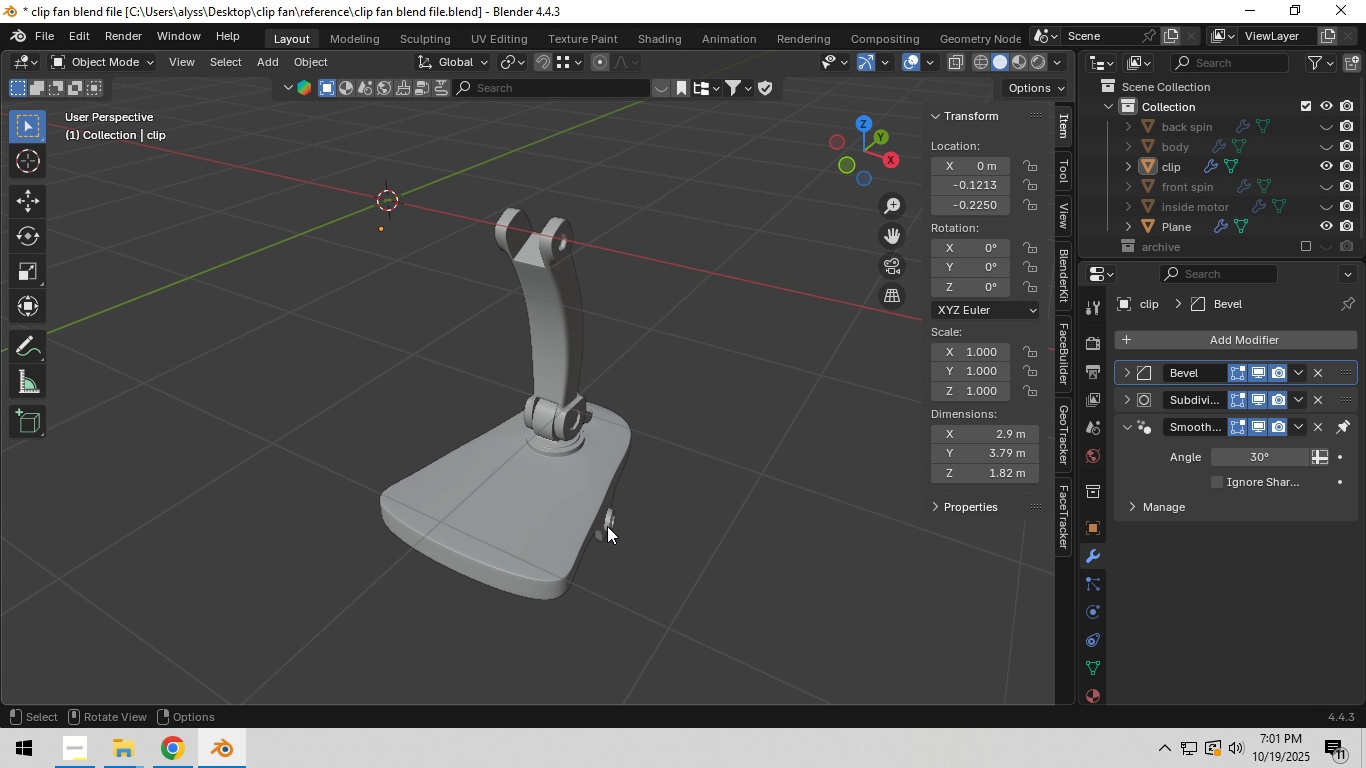 
wait(7.77)
 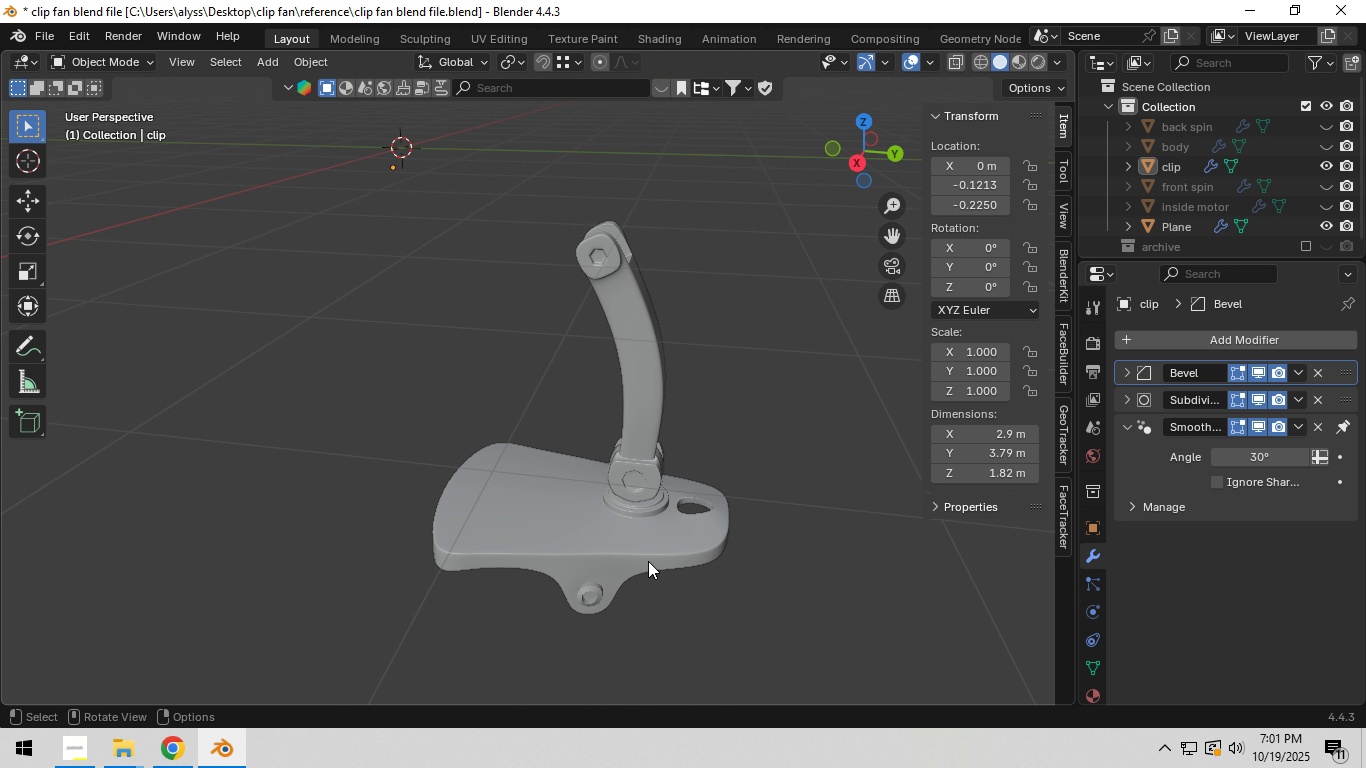 
key(Shift+A)
 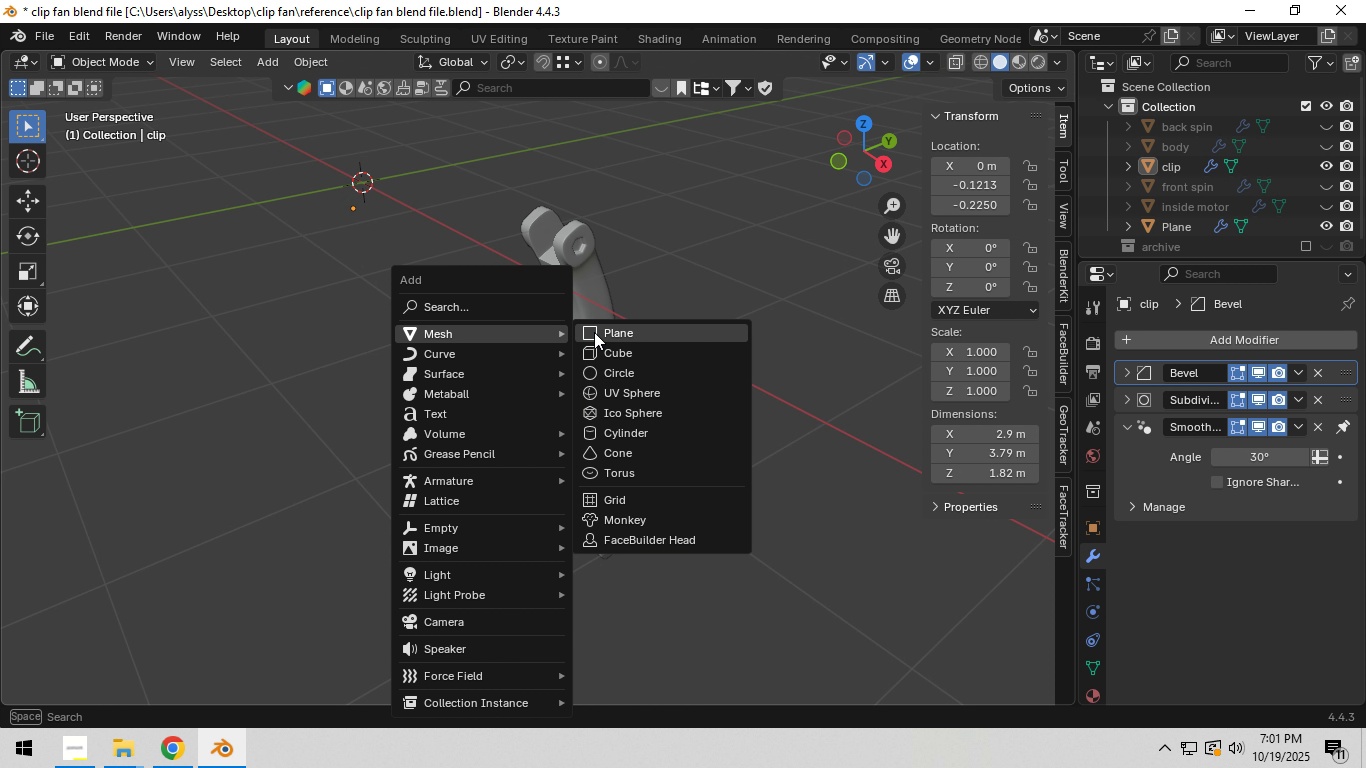 
left_click([596, 332])
 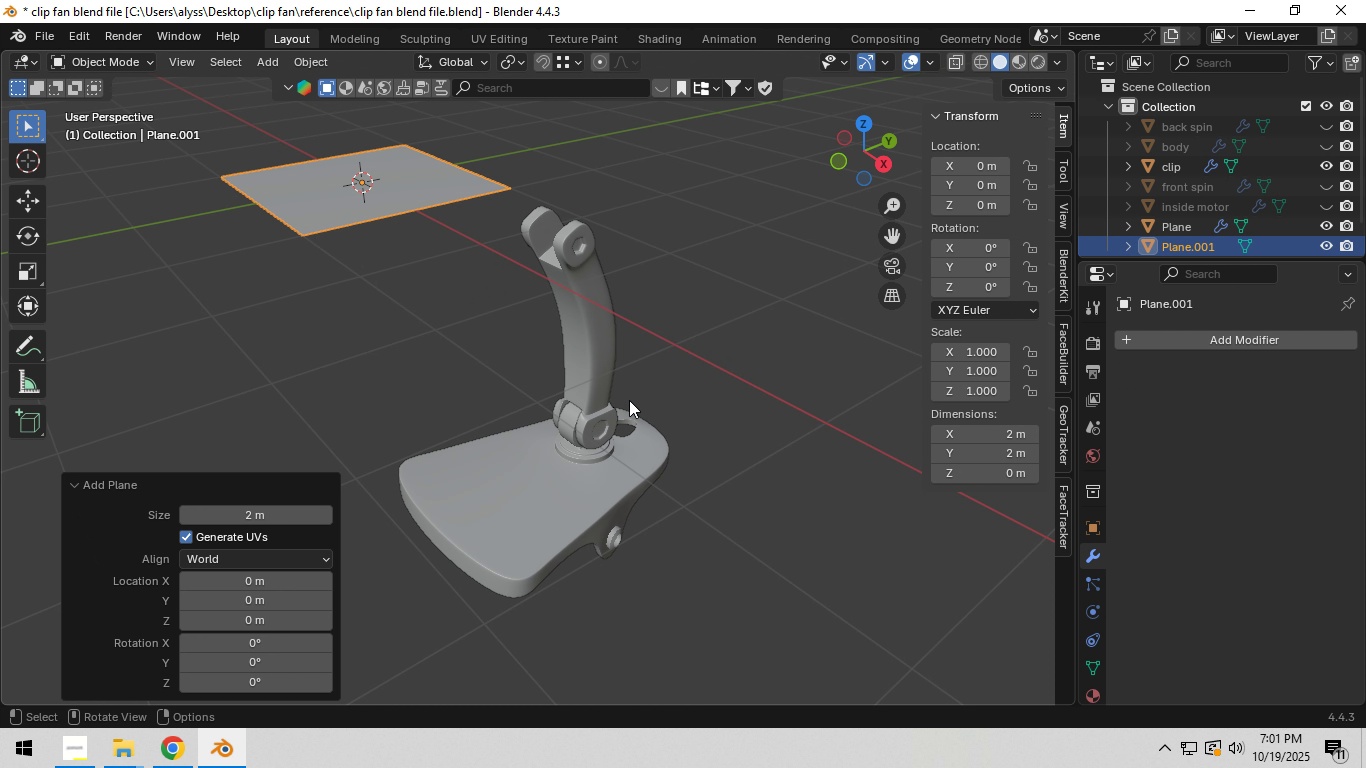 
hold_key(key=Tab, duration=0.47)
 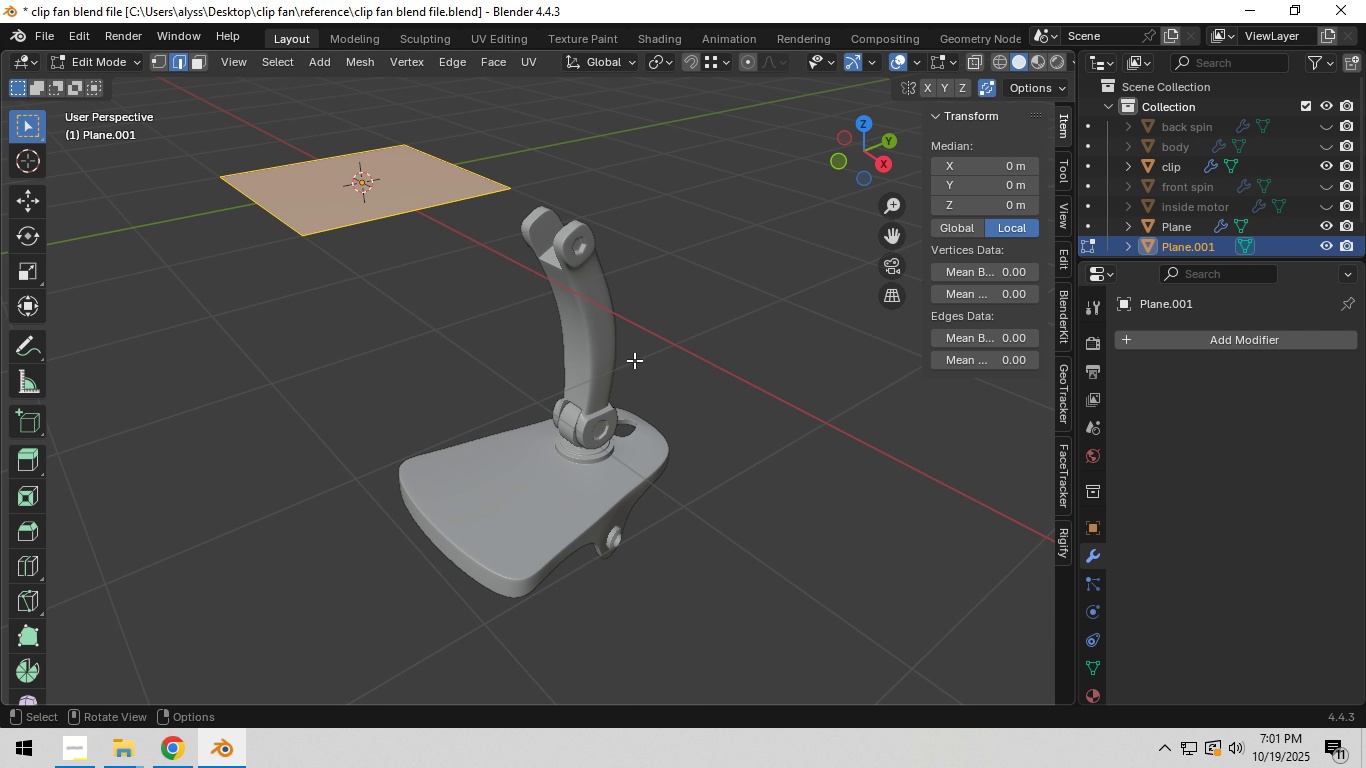 
type(`)
key(Tab)
type(gy)
 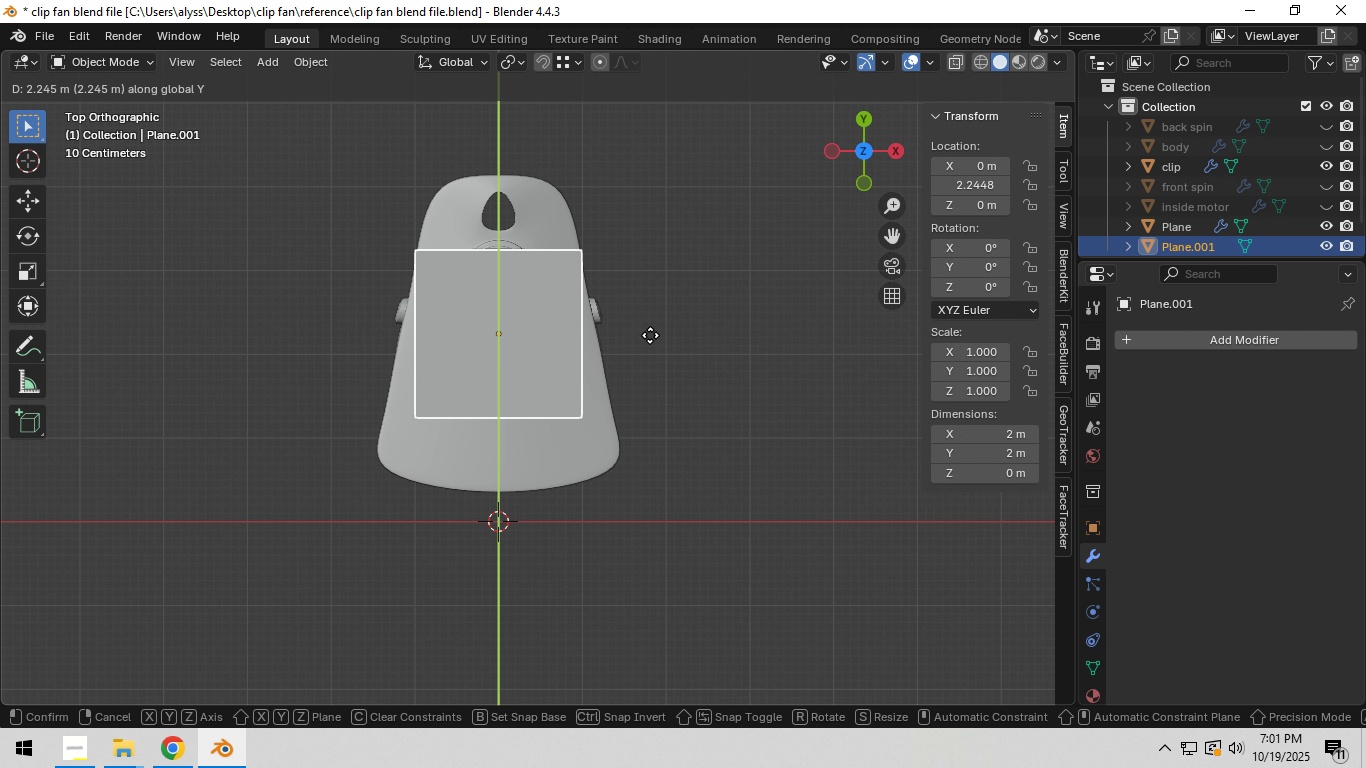 
left_click([650, 335])
 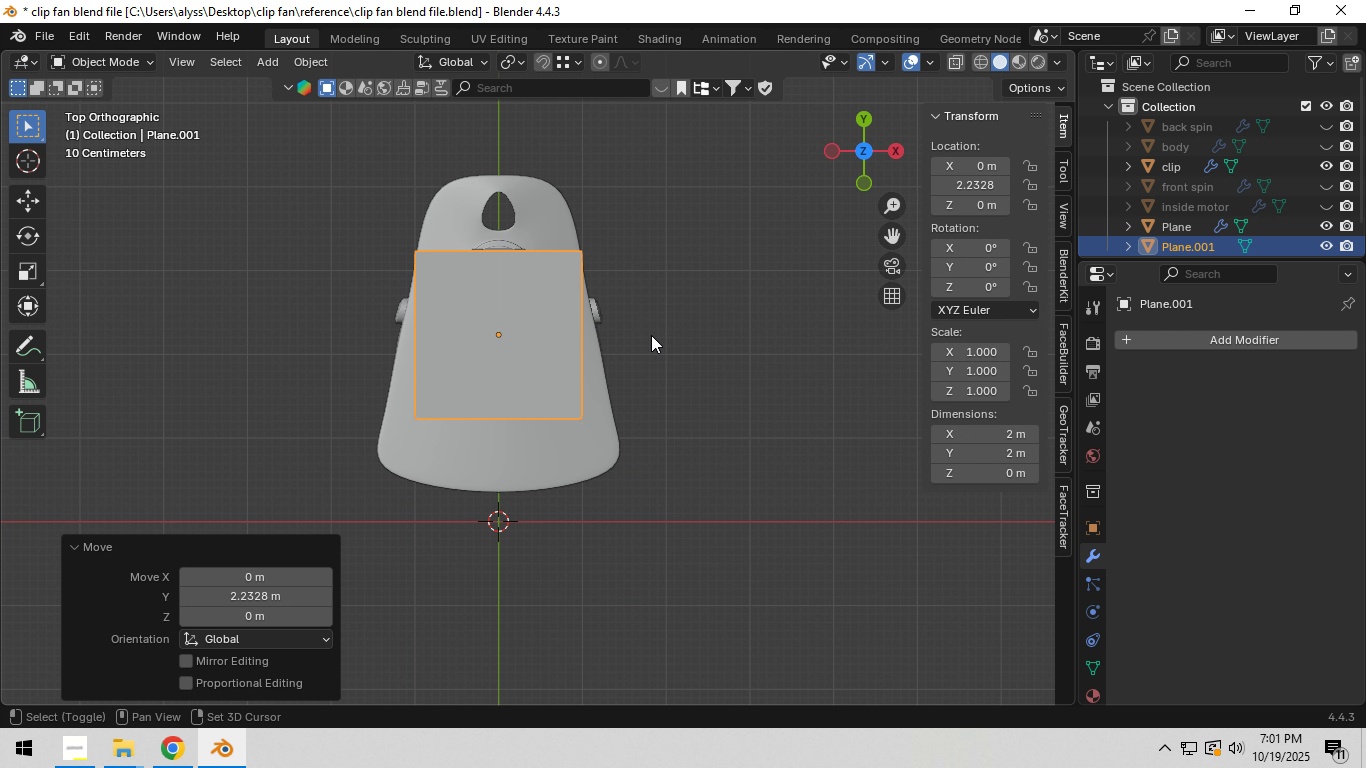 
hold_key(key=ShiftLeft, duration=0.46)
 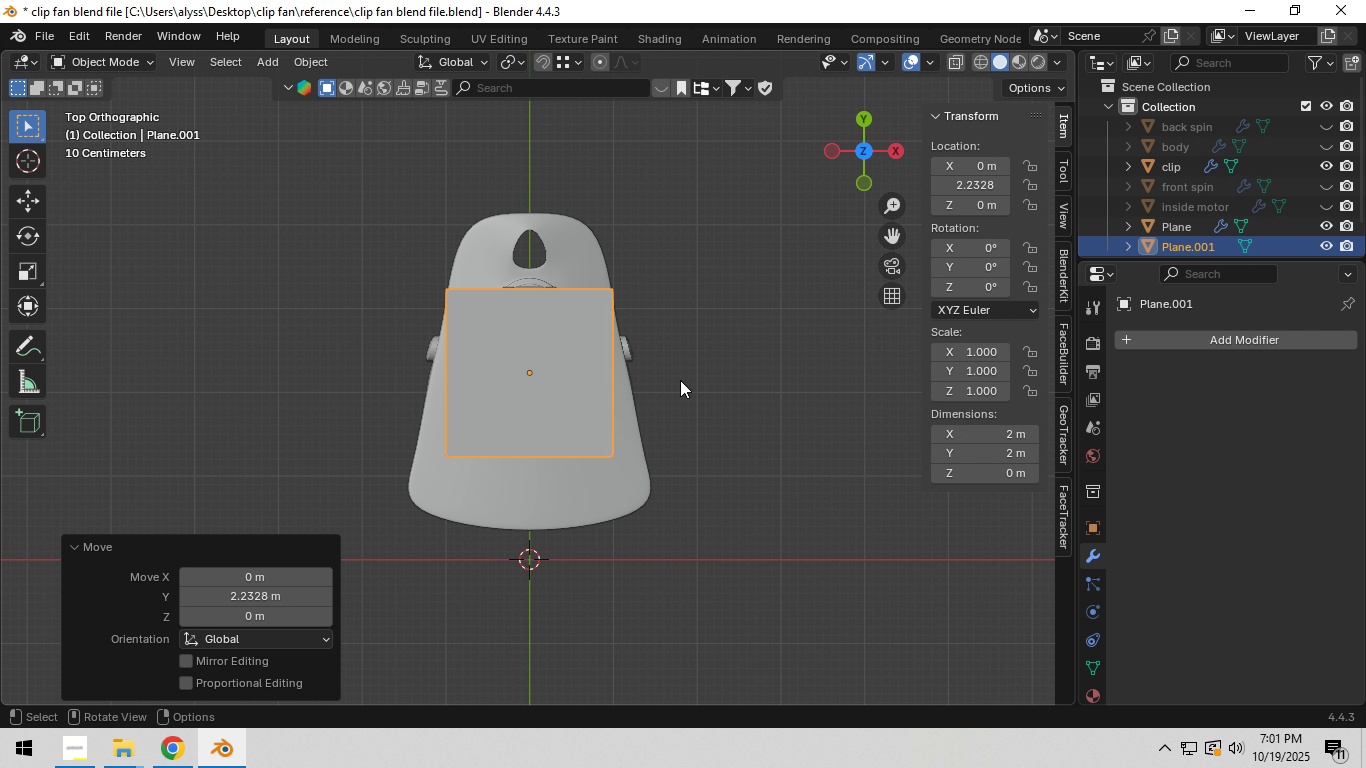 
key(S)
 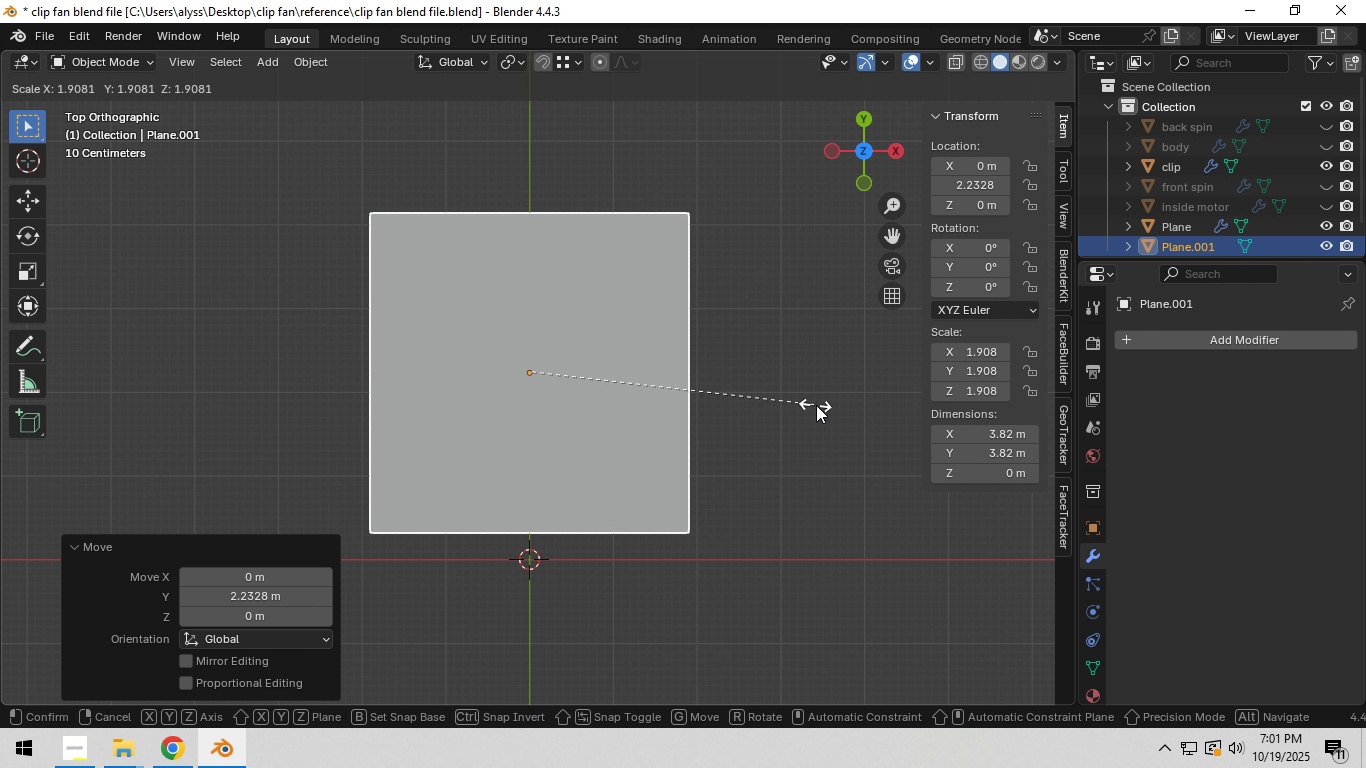 
left_click([833, 407])
 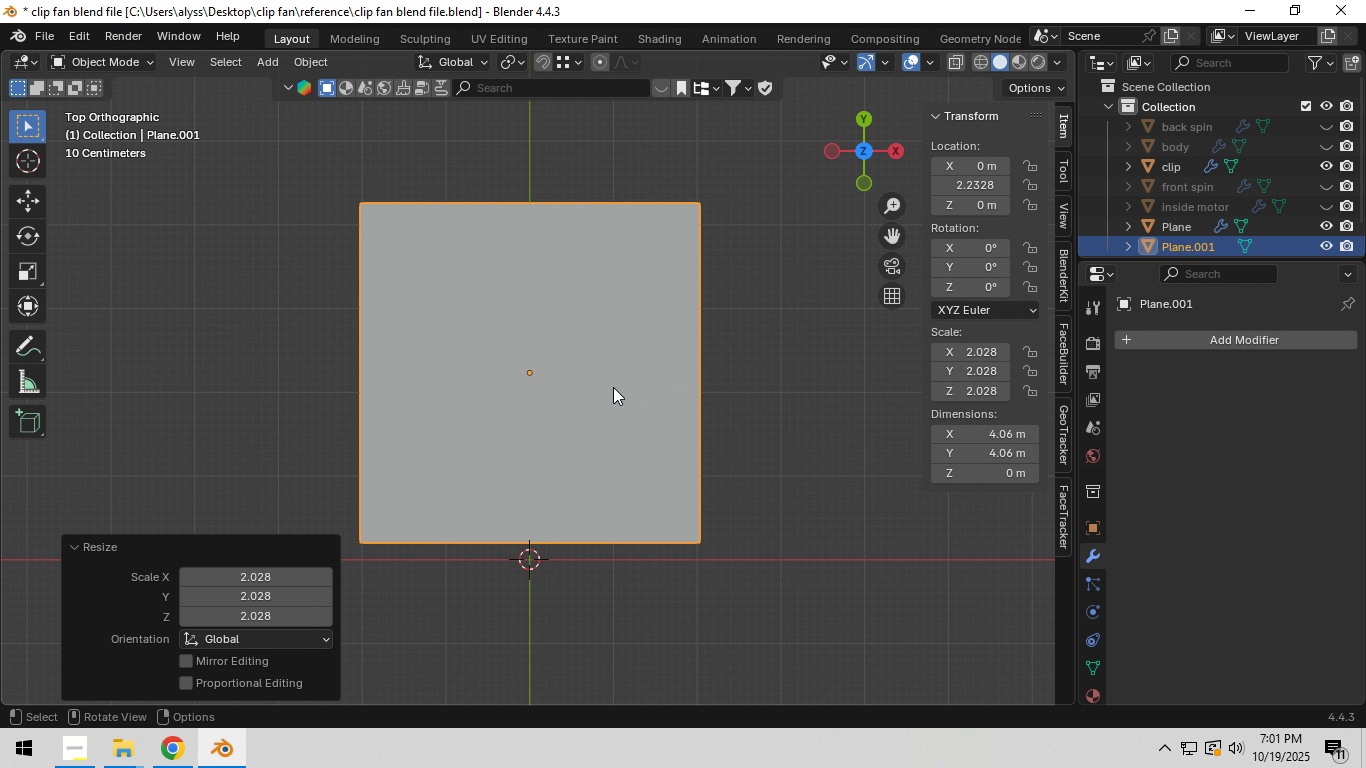 
type(`gz)
 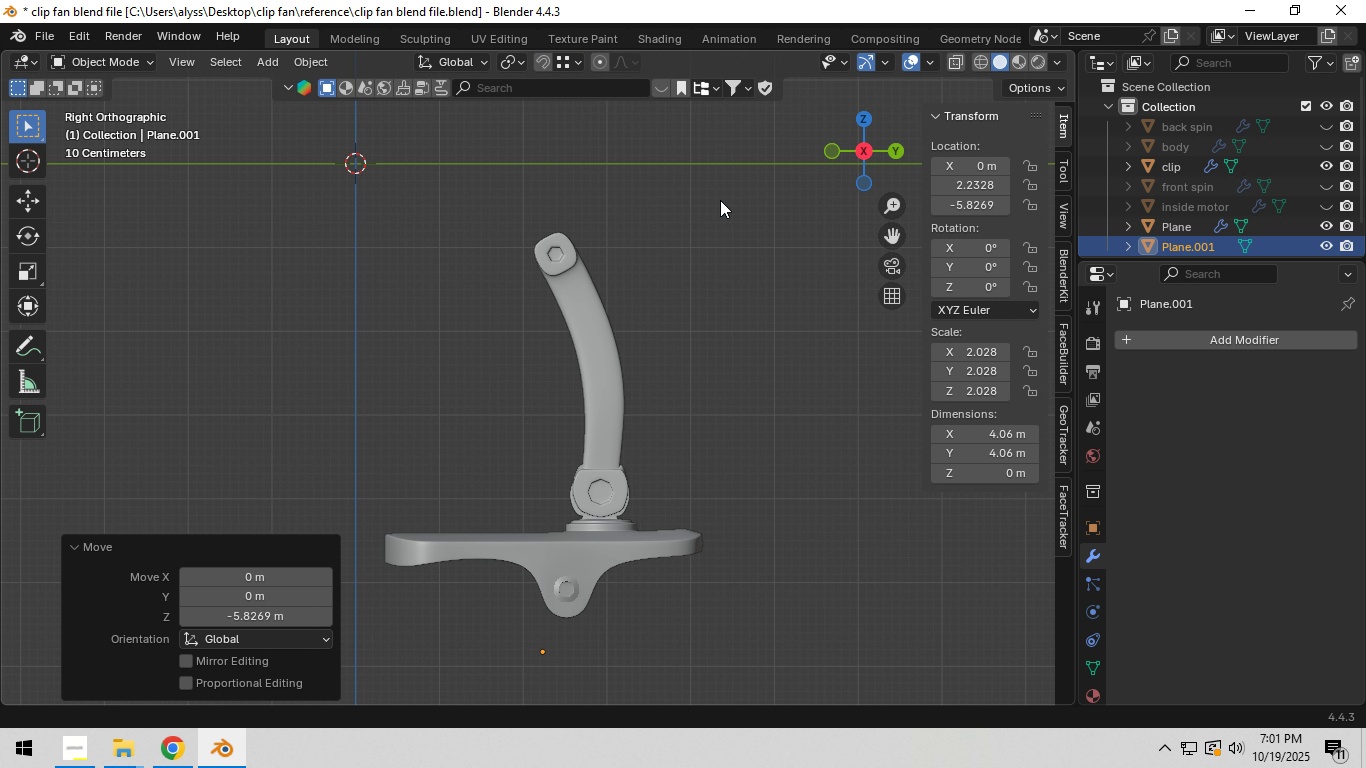 
left_click([720, 200])
 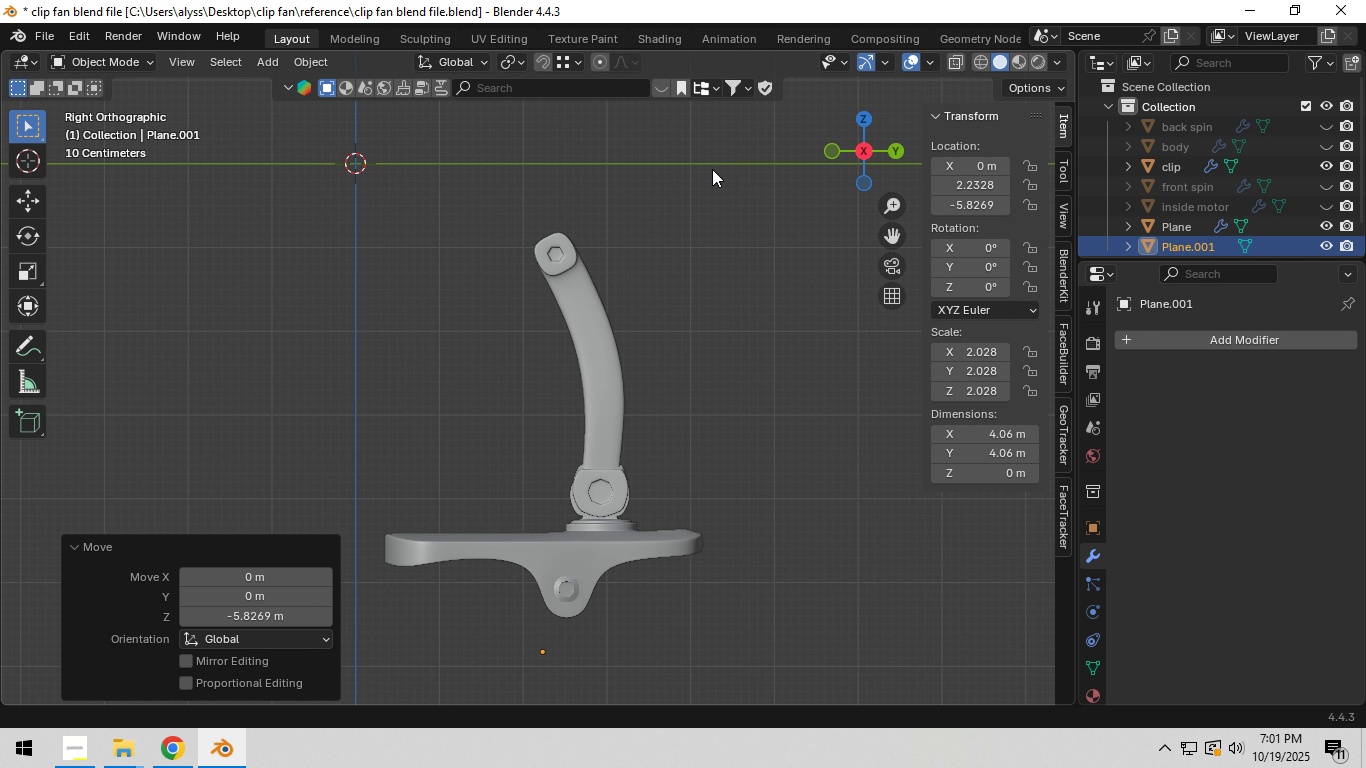 
hold_key(key=ShiftLeft, duration=0.72)
 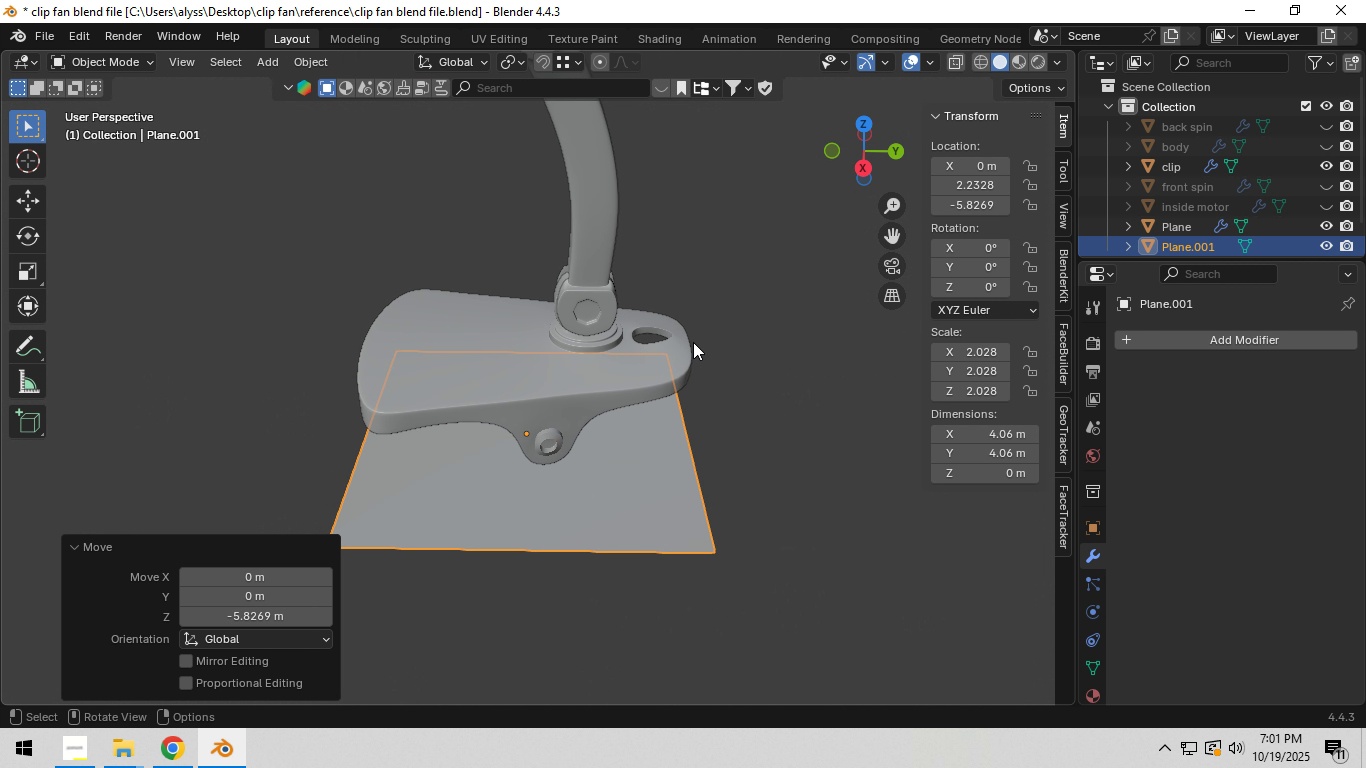 
hold_key(key=ShiftLeft, duration=0.33)
 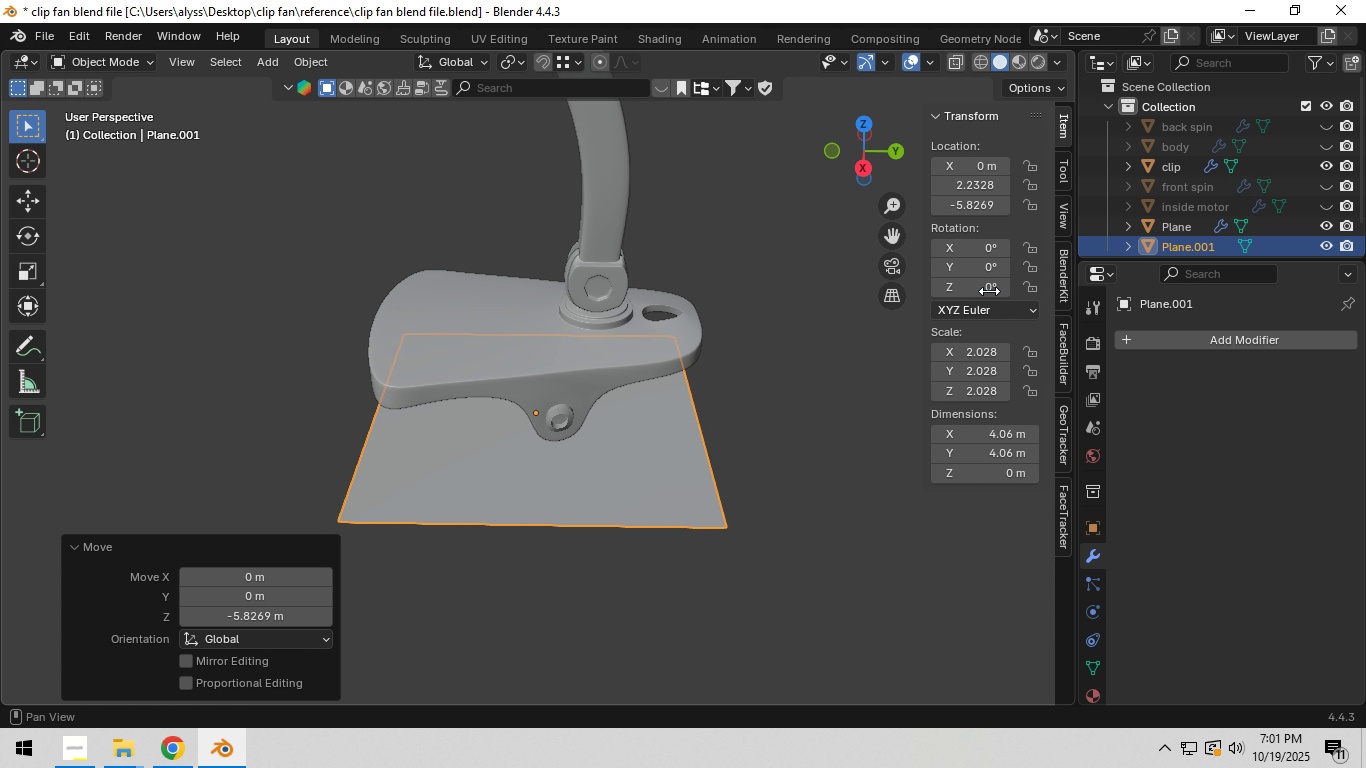 
key(Backquote)
 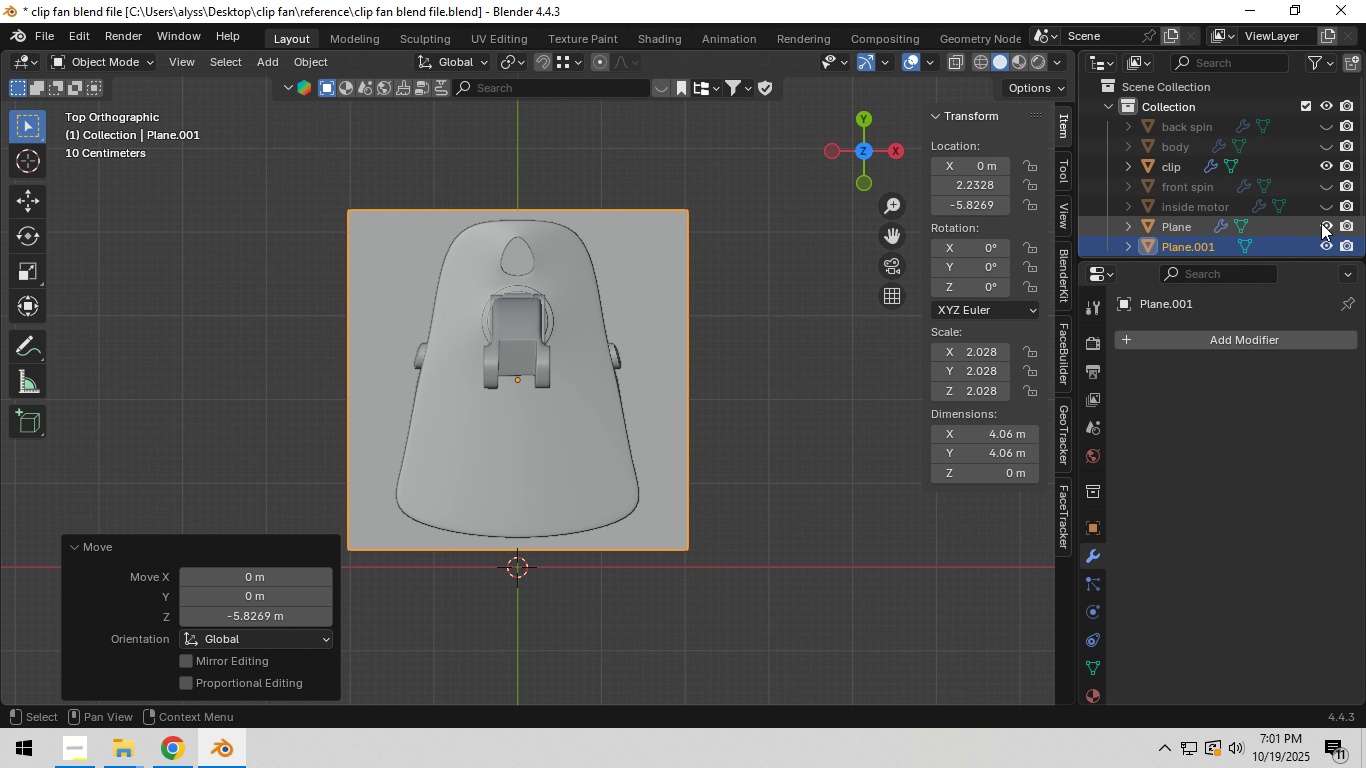 
left_click([509, 344])
 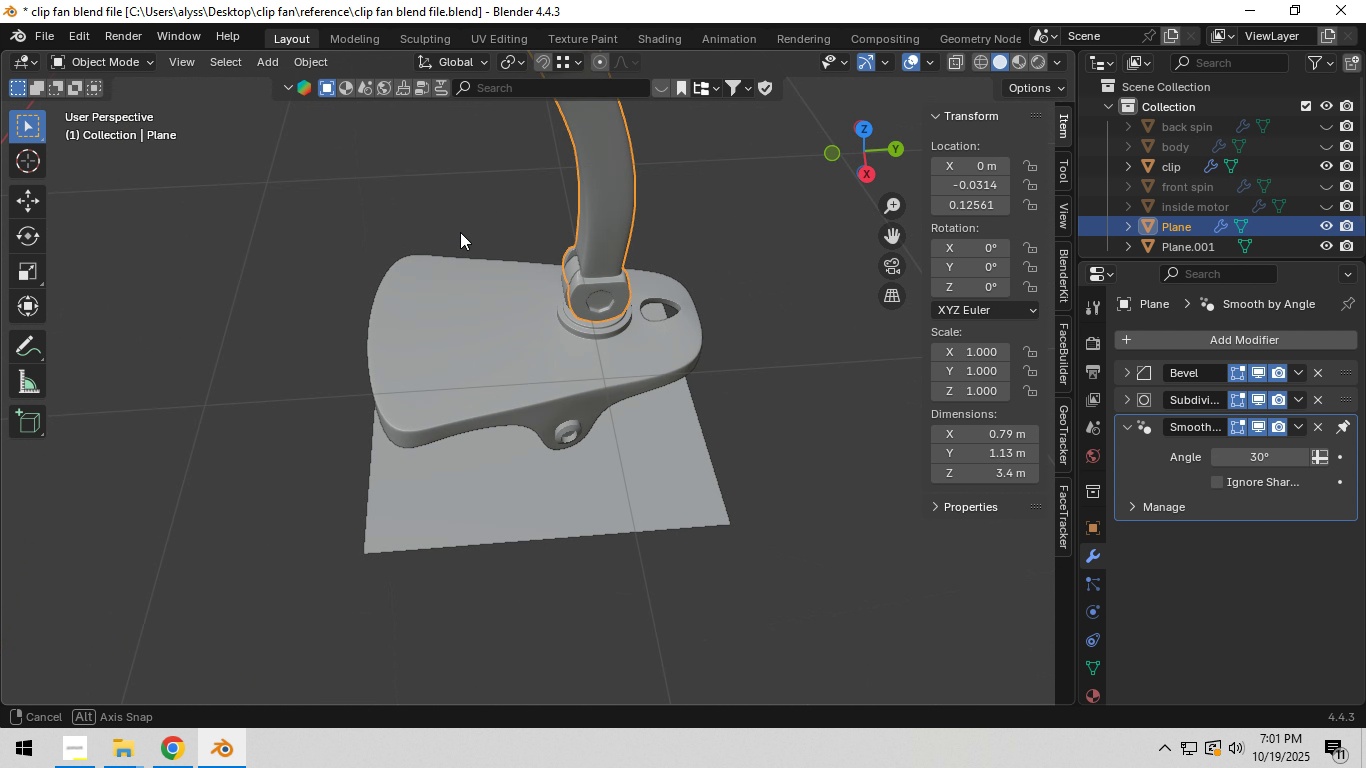 
hold_key(key=ShiftLeft, duration=0.42)
 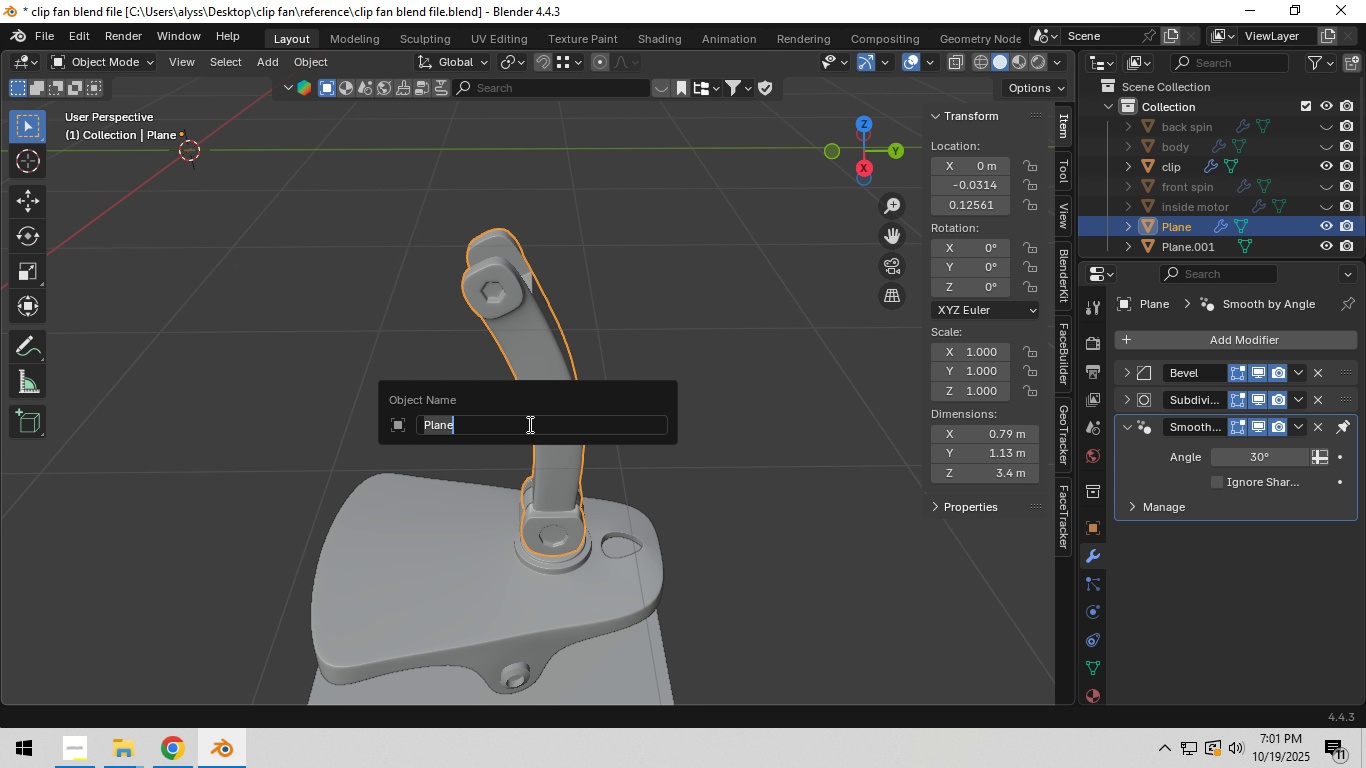 
type([F2]shat)
key(Backspace)
type(ft)
 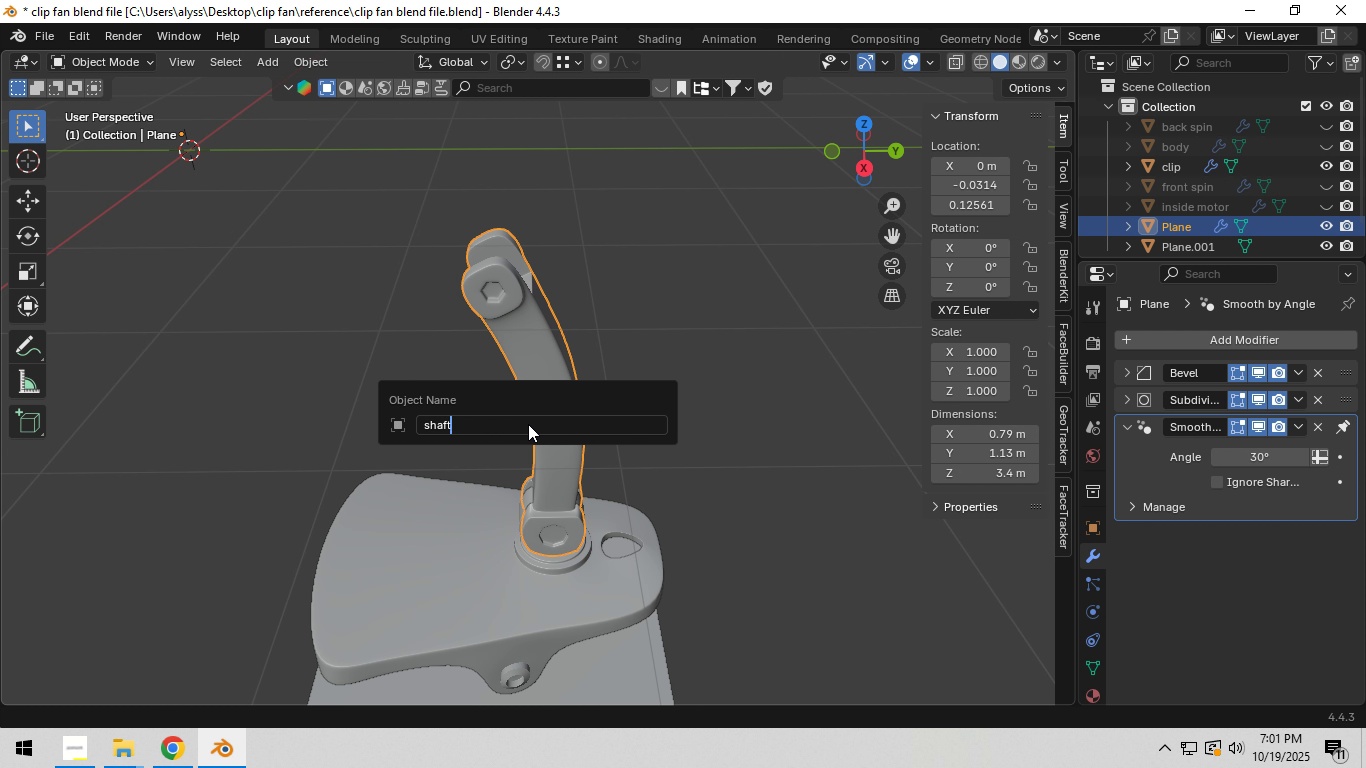 
key(Enter)
 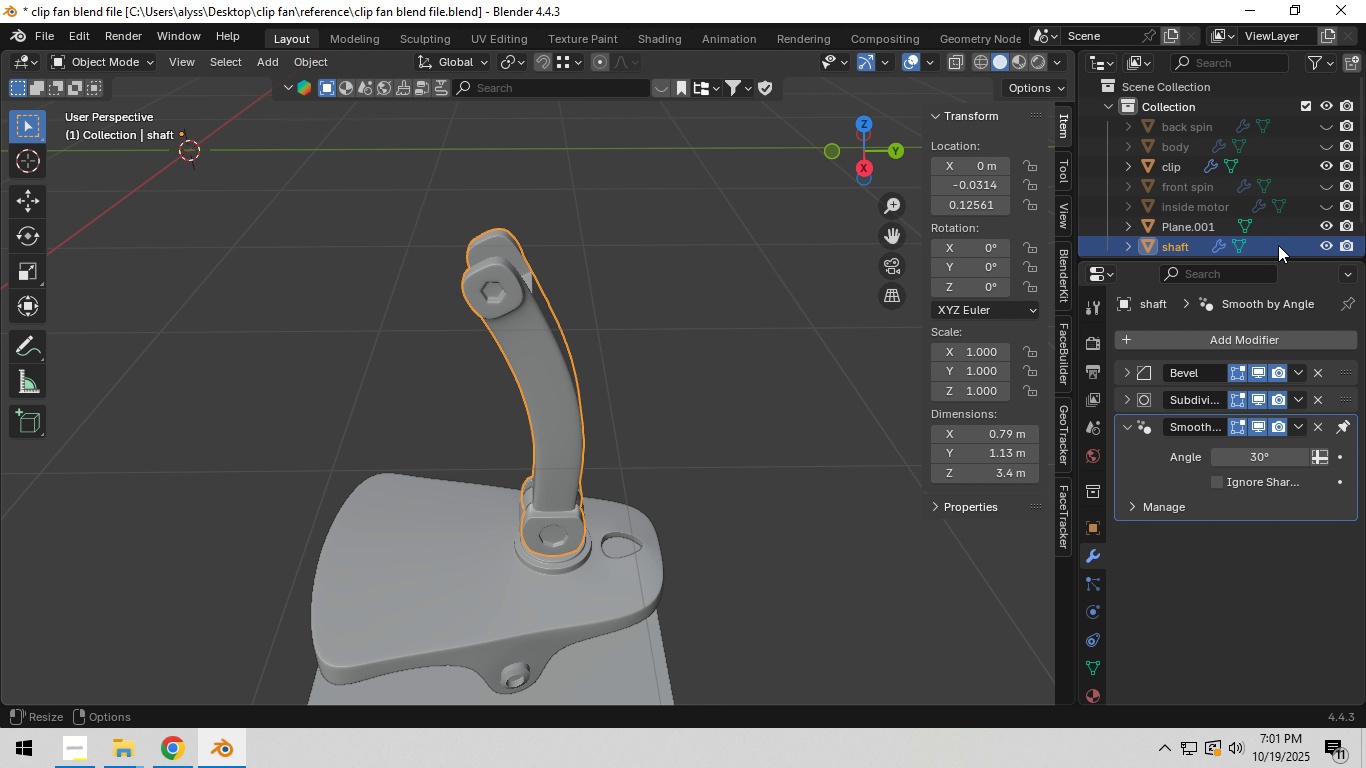 
scroll: coordinate [1285, 223], scroll_direction: down, amount: 1.0
 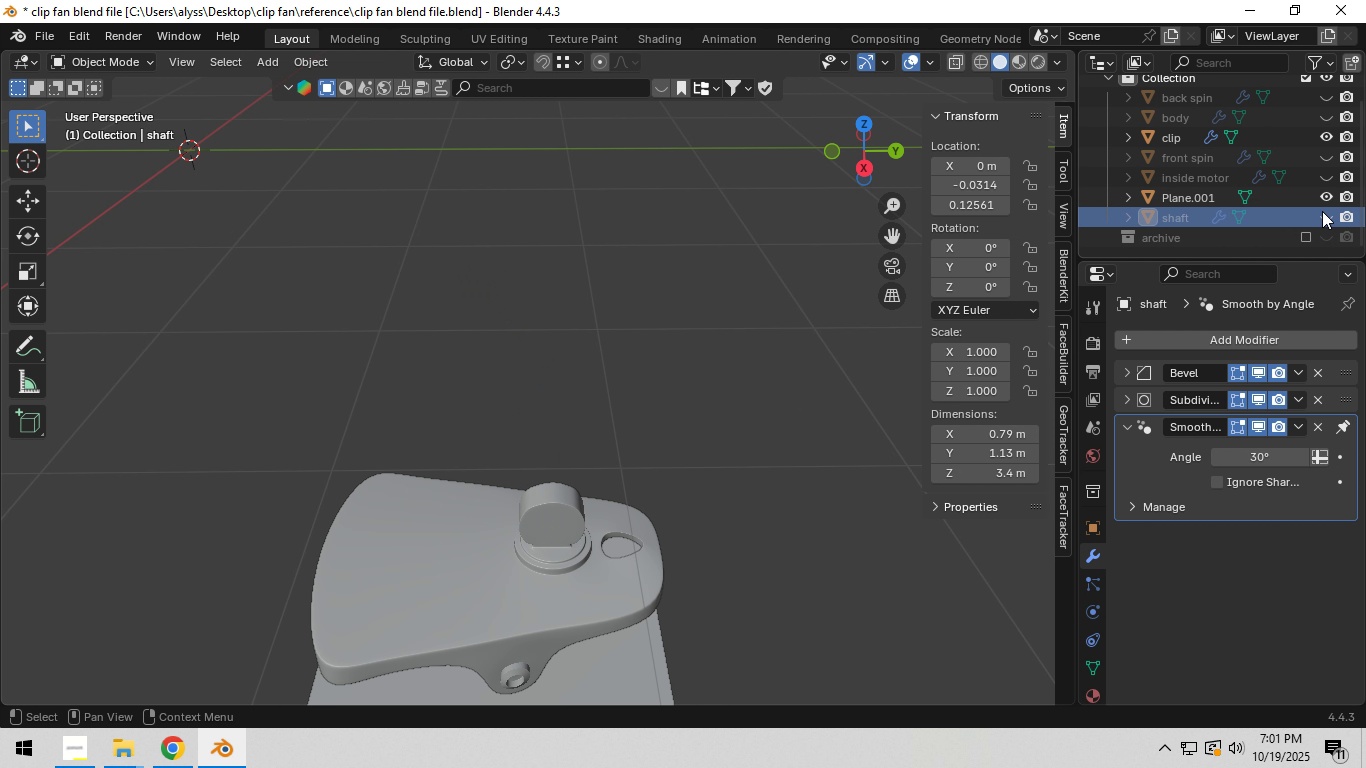 
left_click([1322, 211])
 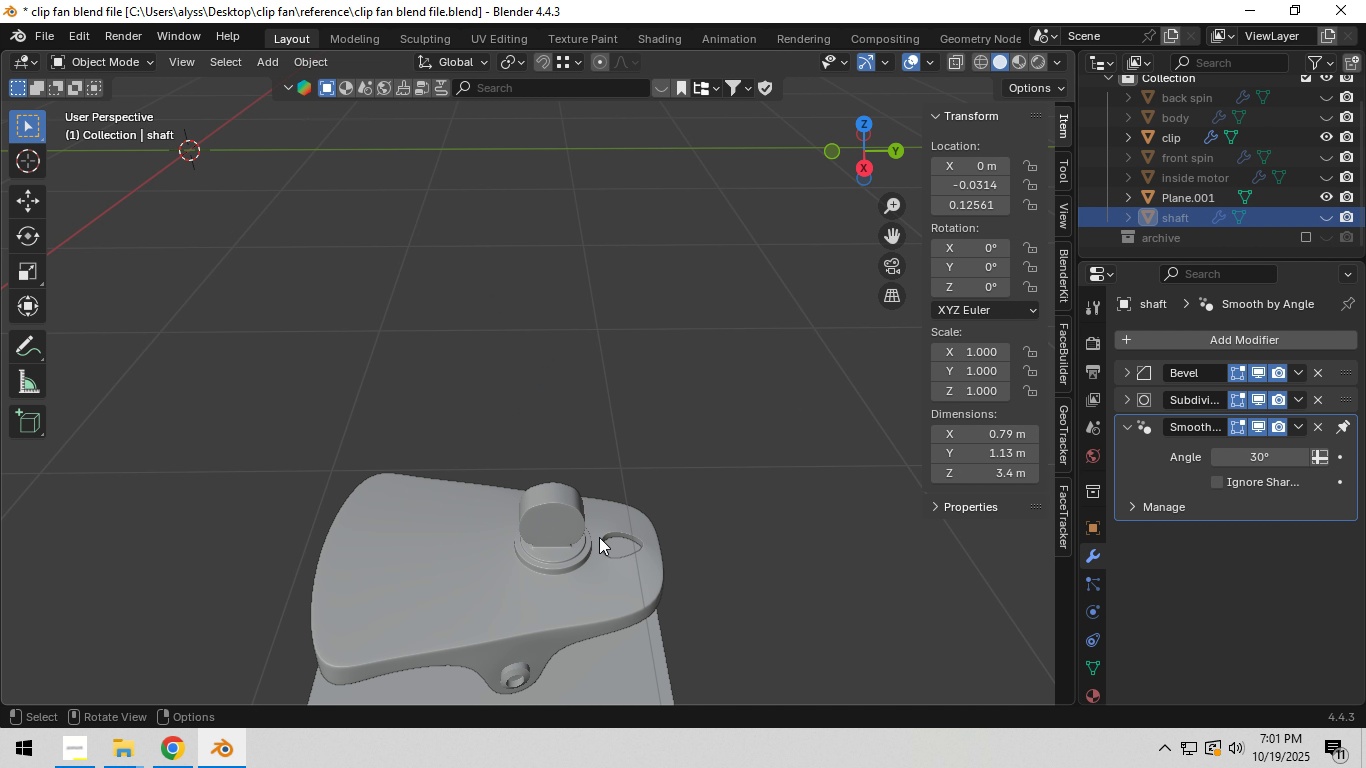 
hold_key(key=ShiftLeft, duration=0.6)
 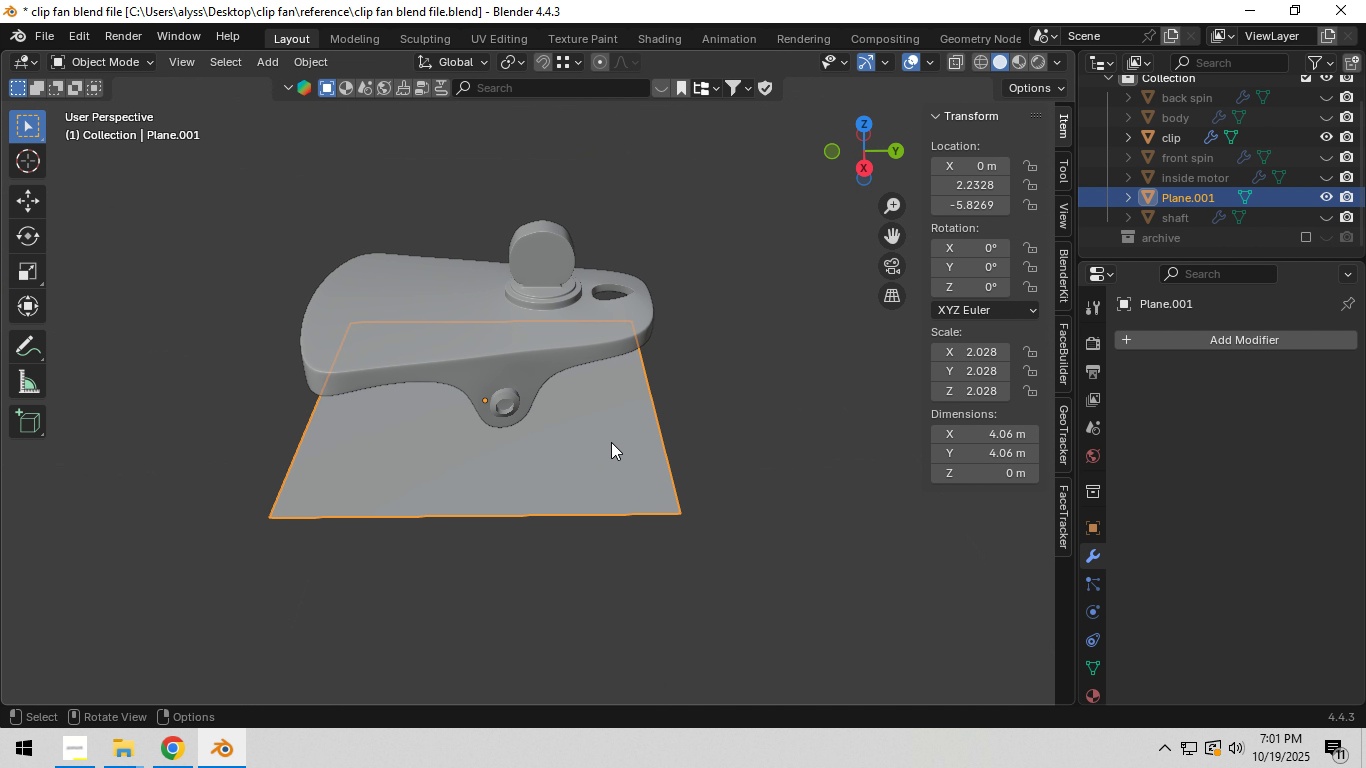 
key(Tab)
 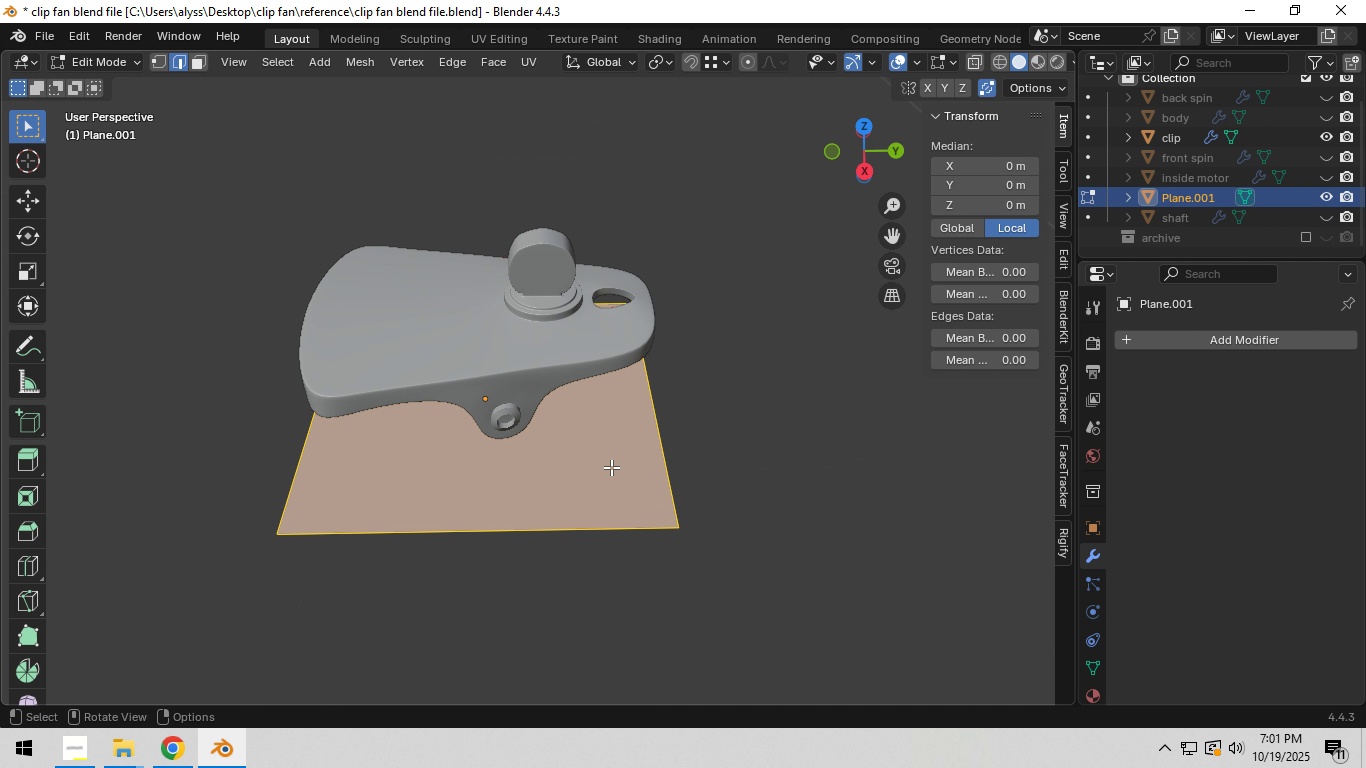 
key(Control+R)
 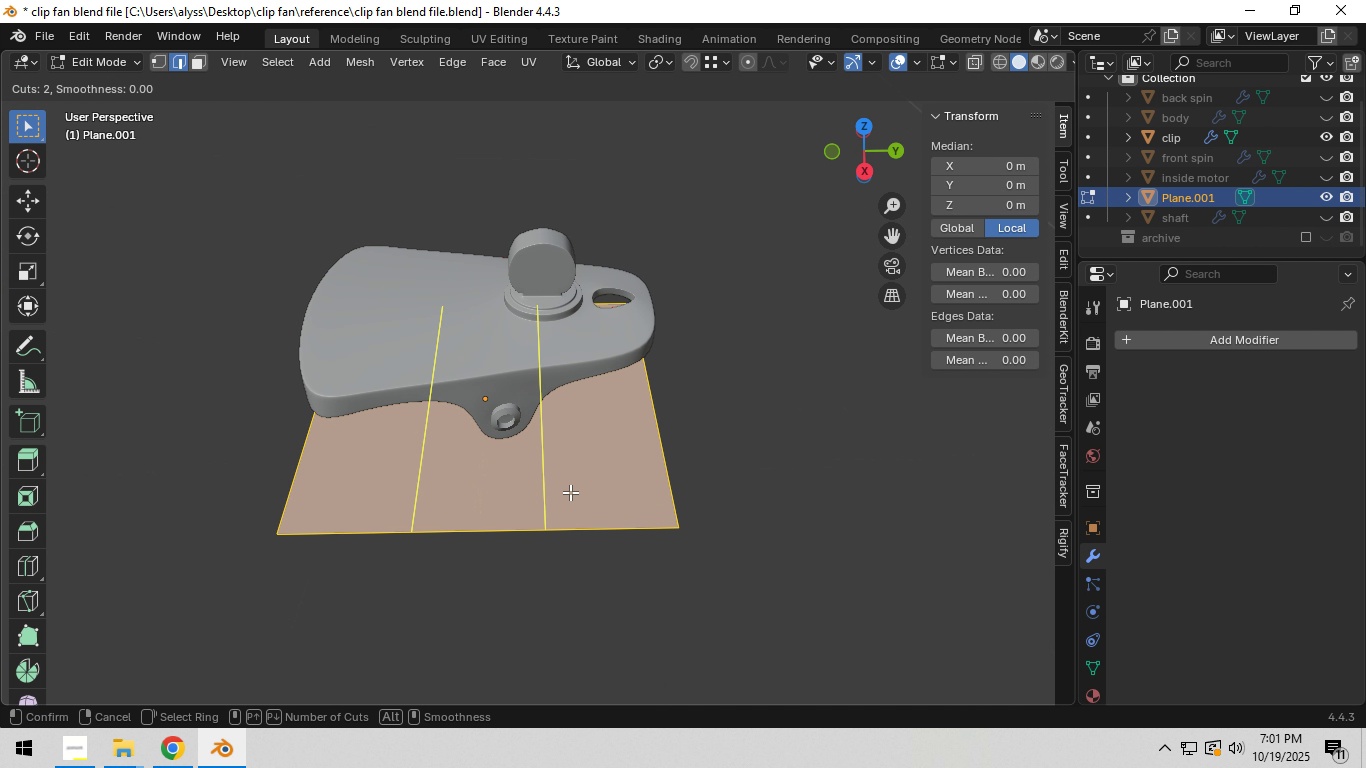 
scroll: coordinate [570, 492], scroll_direction: up, amount: 3.0
 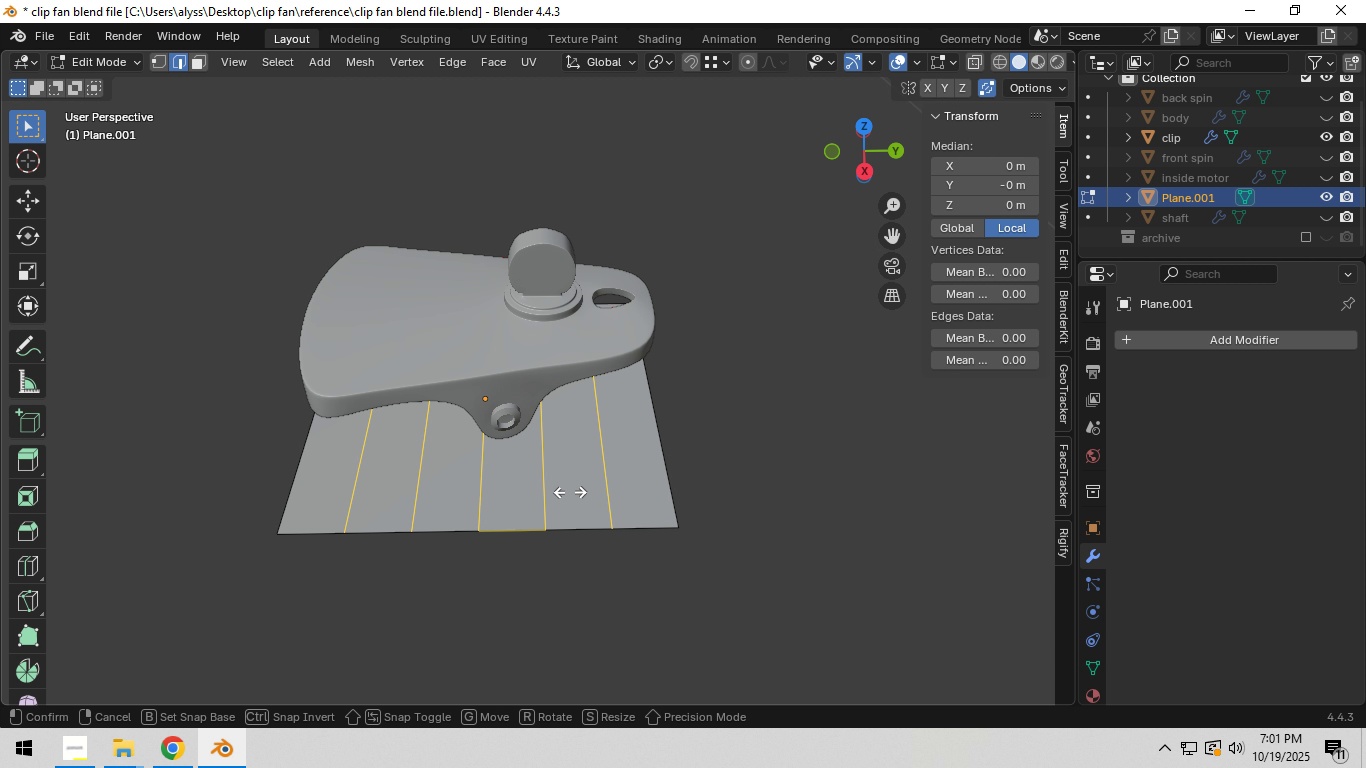 
right_click([570, 492])
 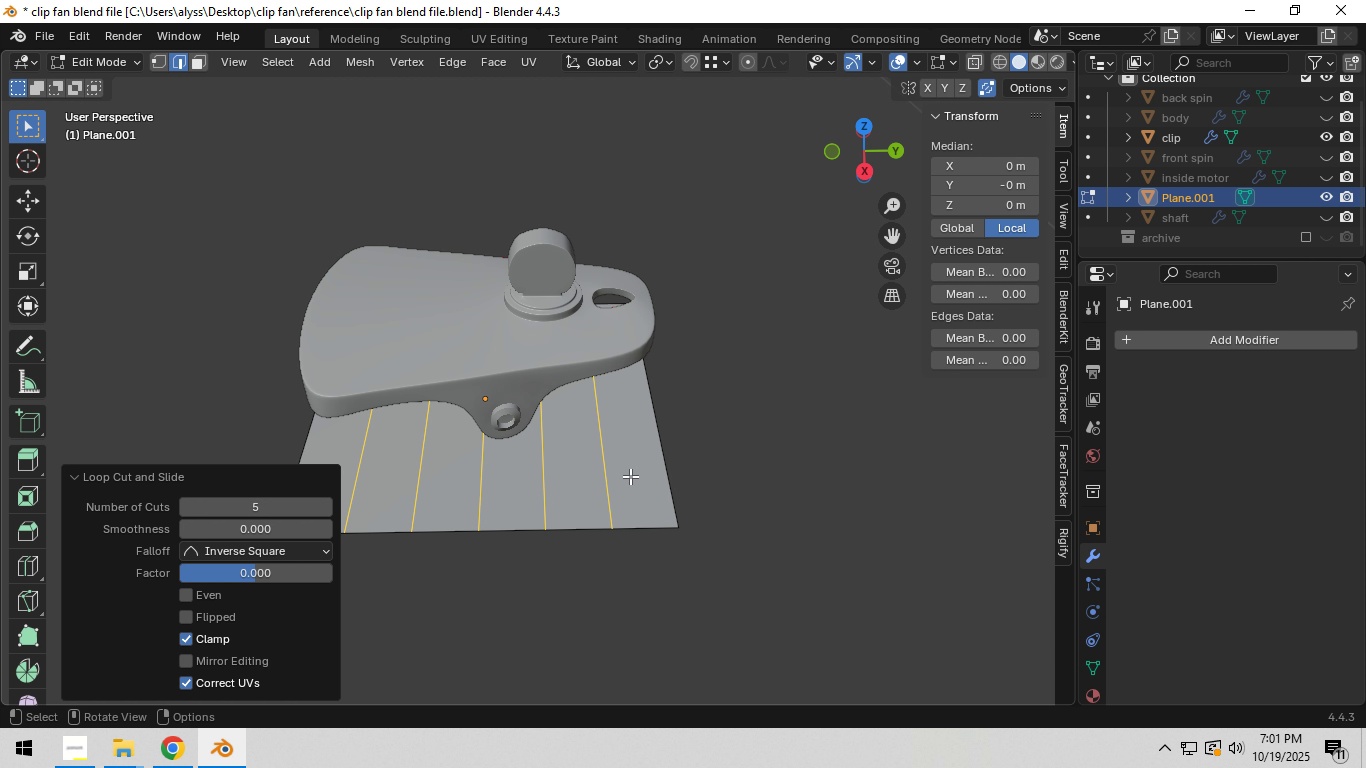 
left_click([570, 492])
 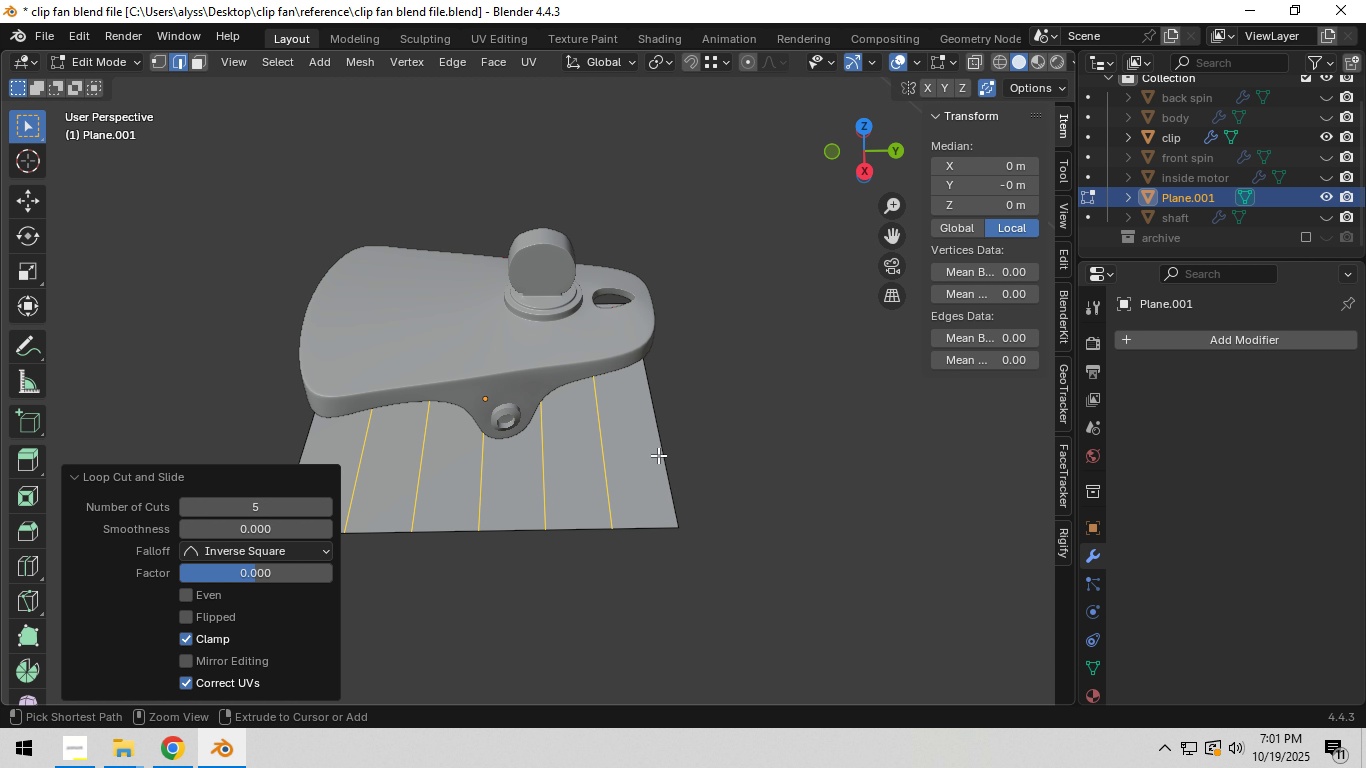 
key(Control+R)
 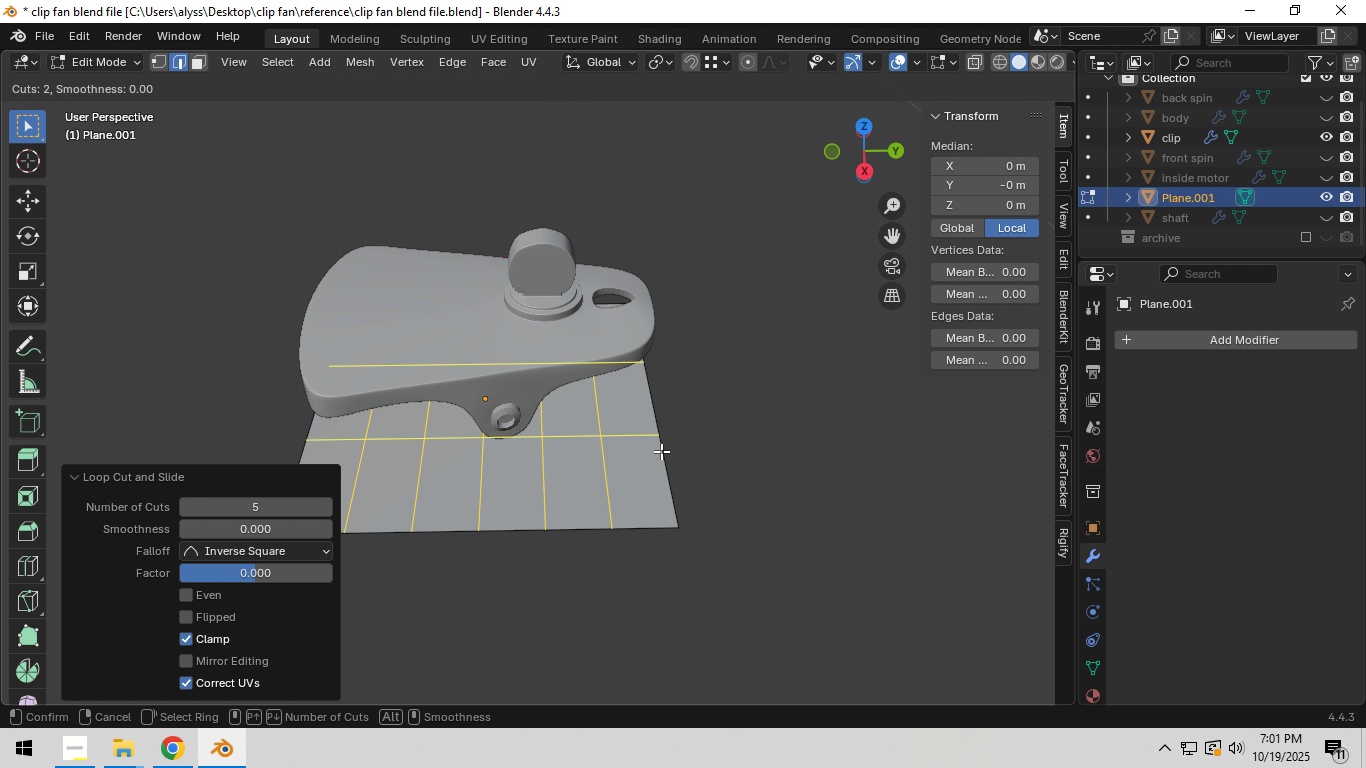 
scroll: coordinate [661, 451], scroll_direction: up, amount: 1.0
 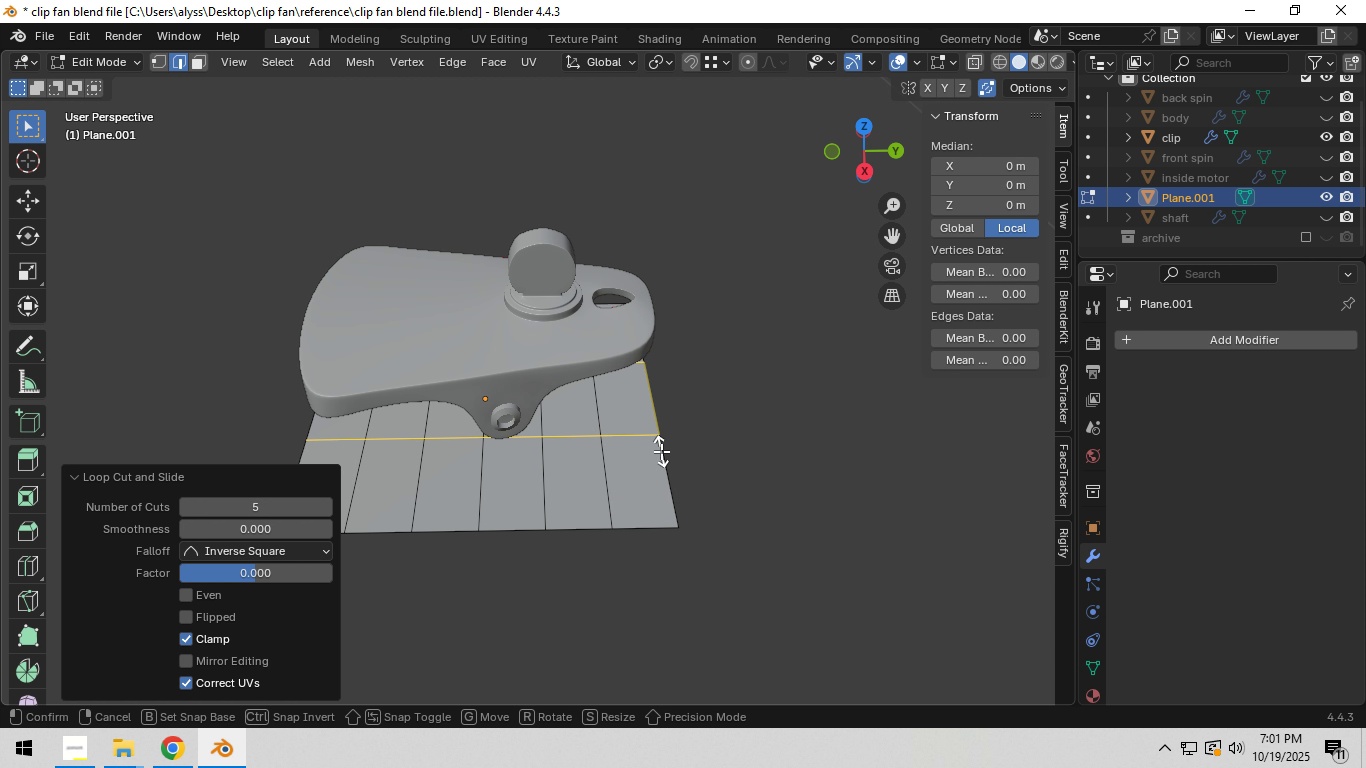 
left_click([661, 451])
 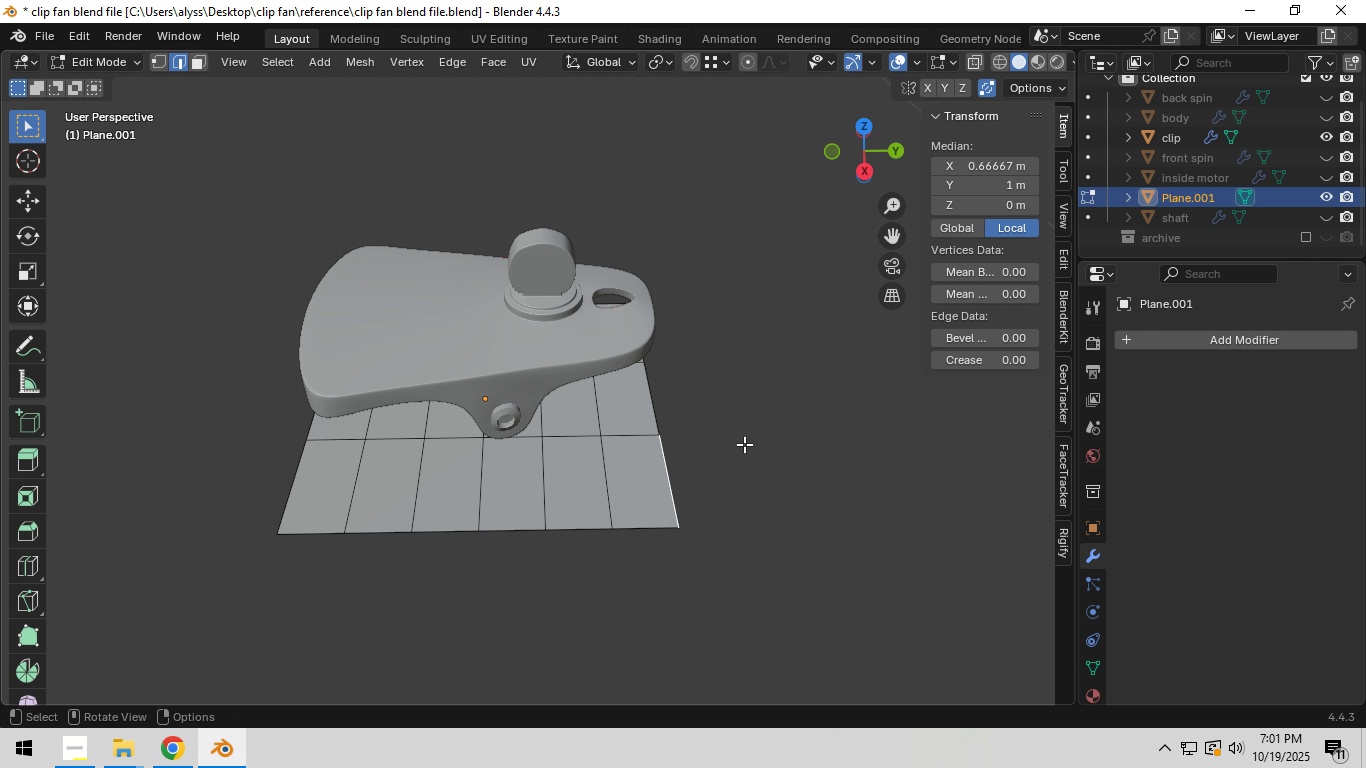 
right_click([661, 451])
 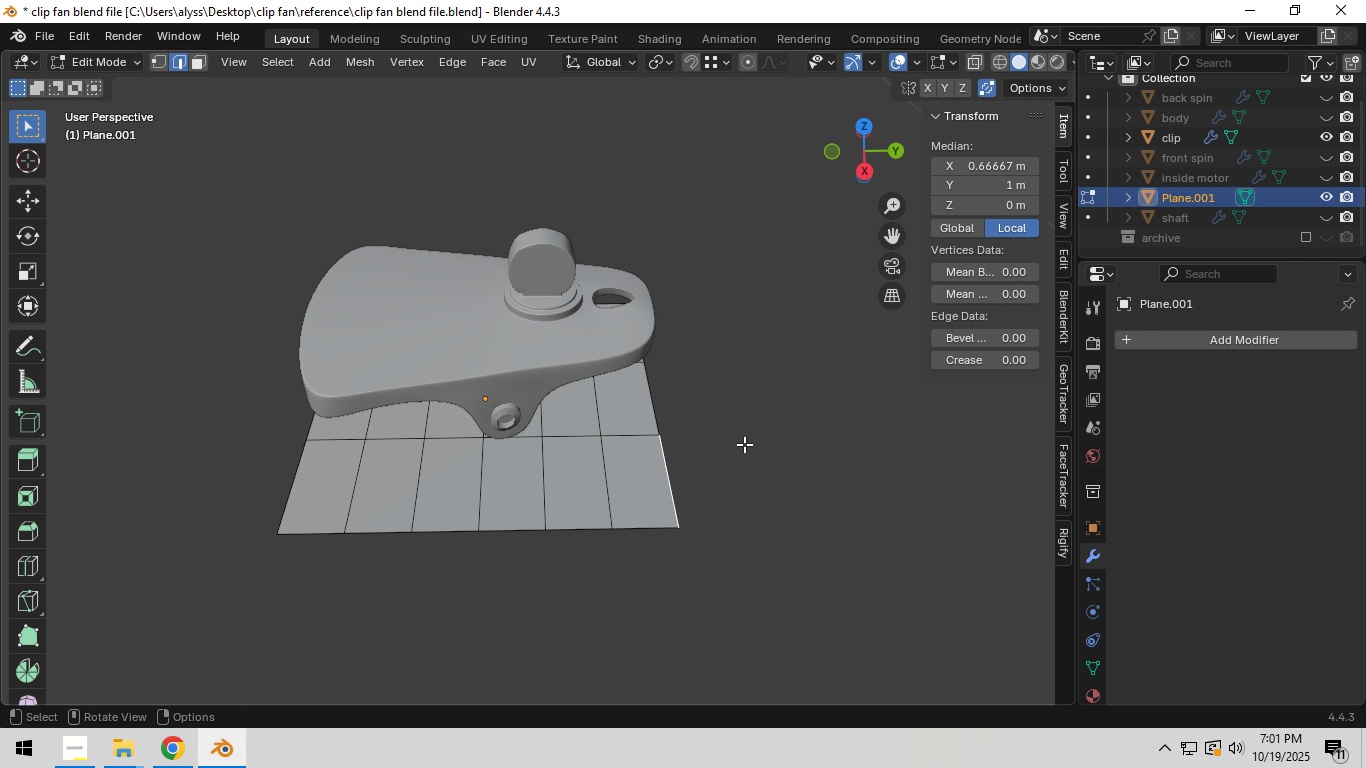 
left_click([744, 444])
 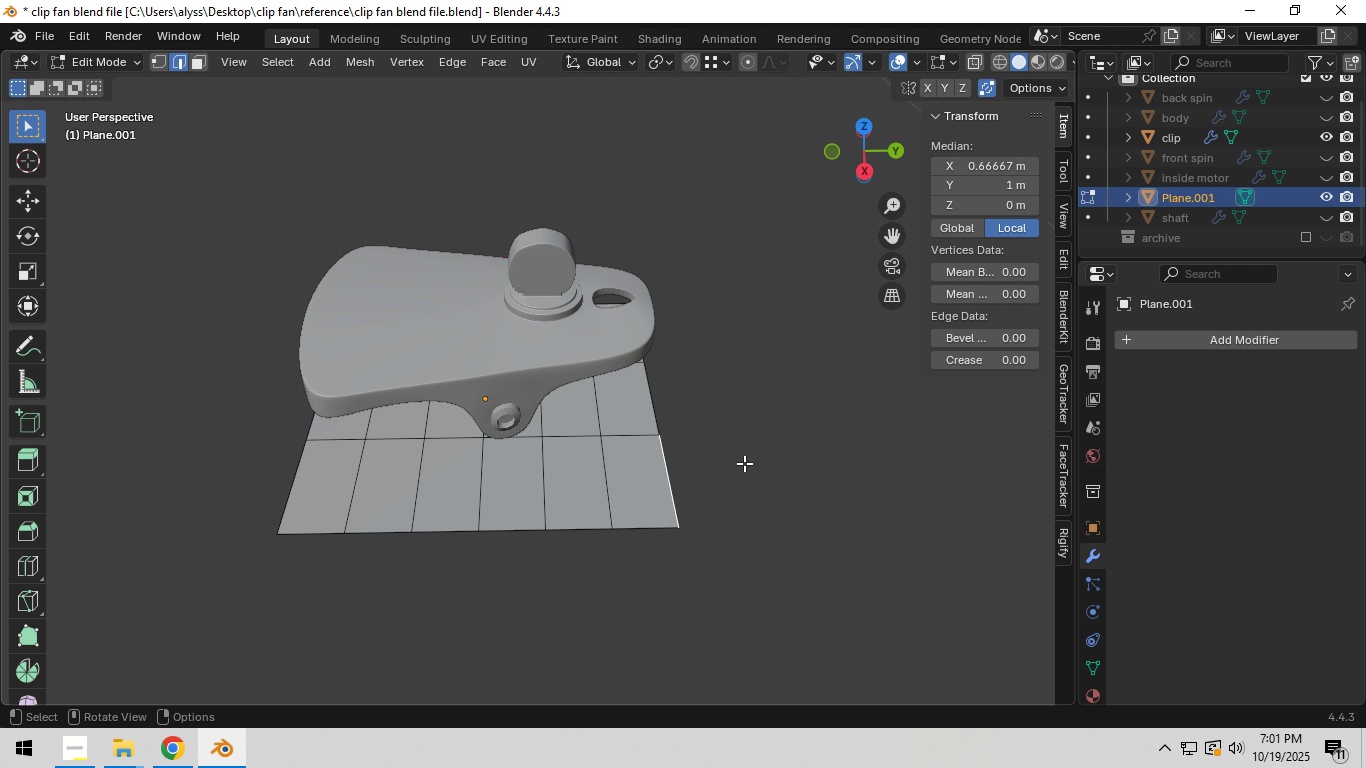 
hold_key(key=Backquote, duration=0.32)
 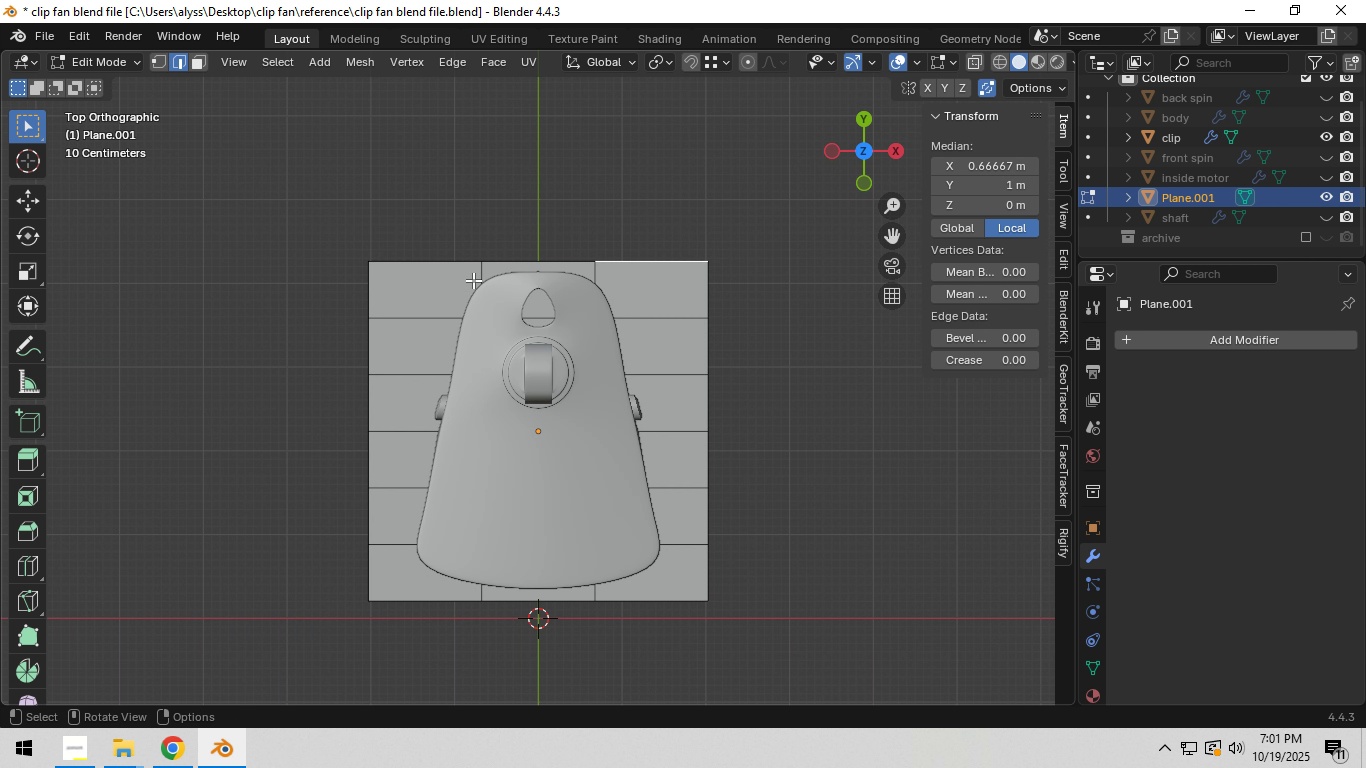 
left_click_drag(start_coordinate=[427, 237], to_coordinate=[636, 272])
 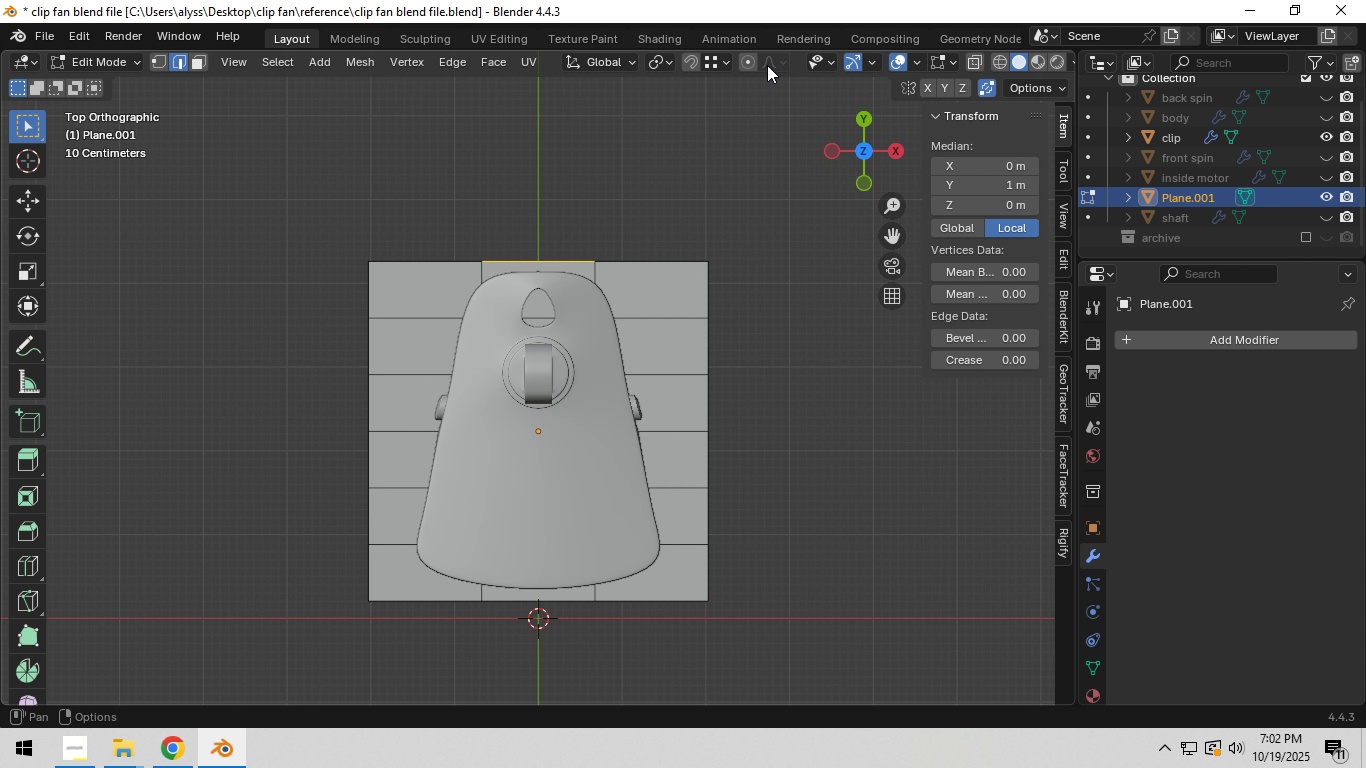 
left_click([753, 66])
 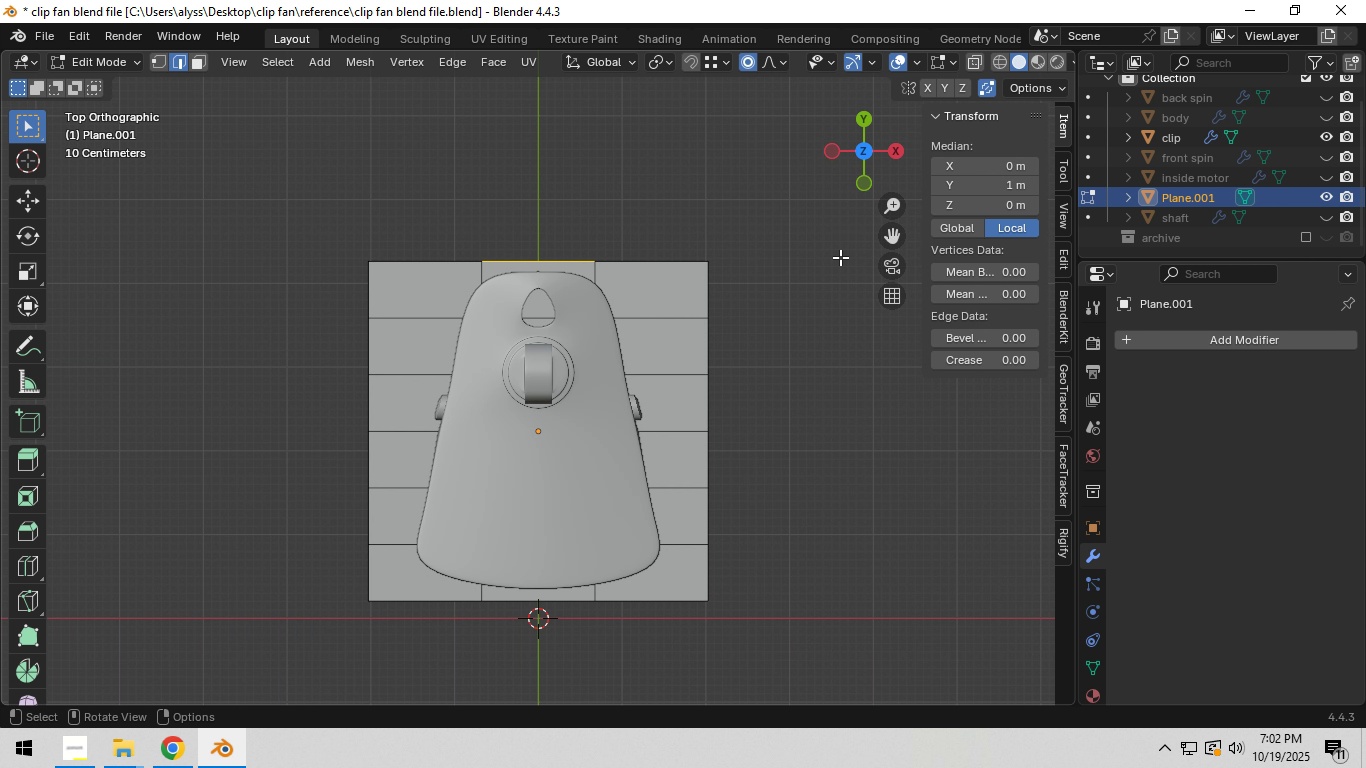 
type(sx)
 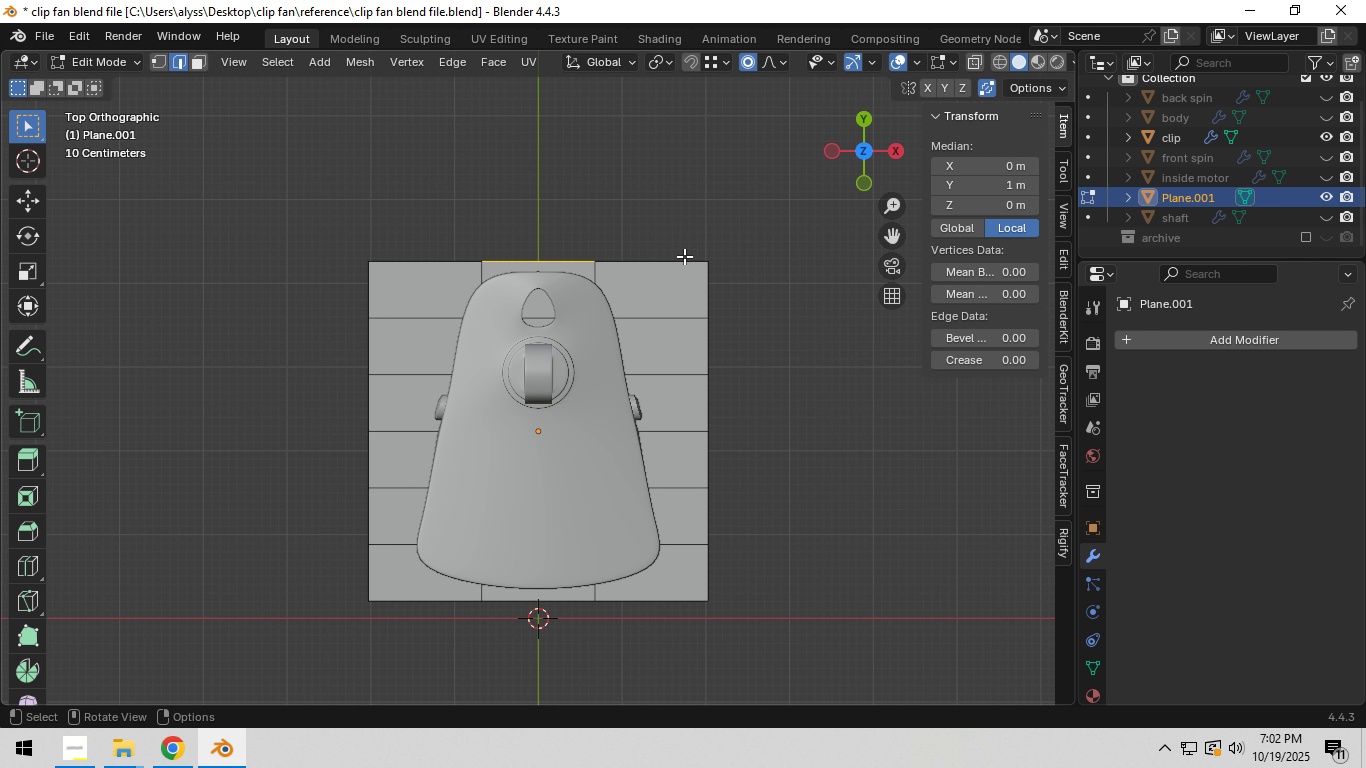 
right_click([684, 256])
 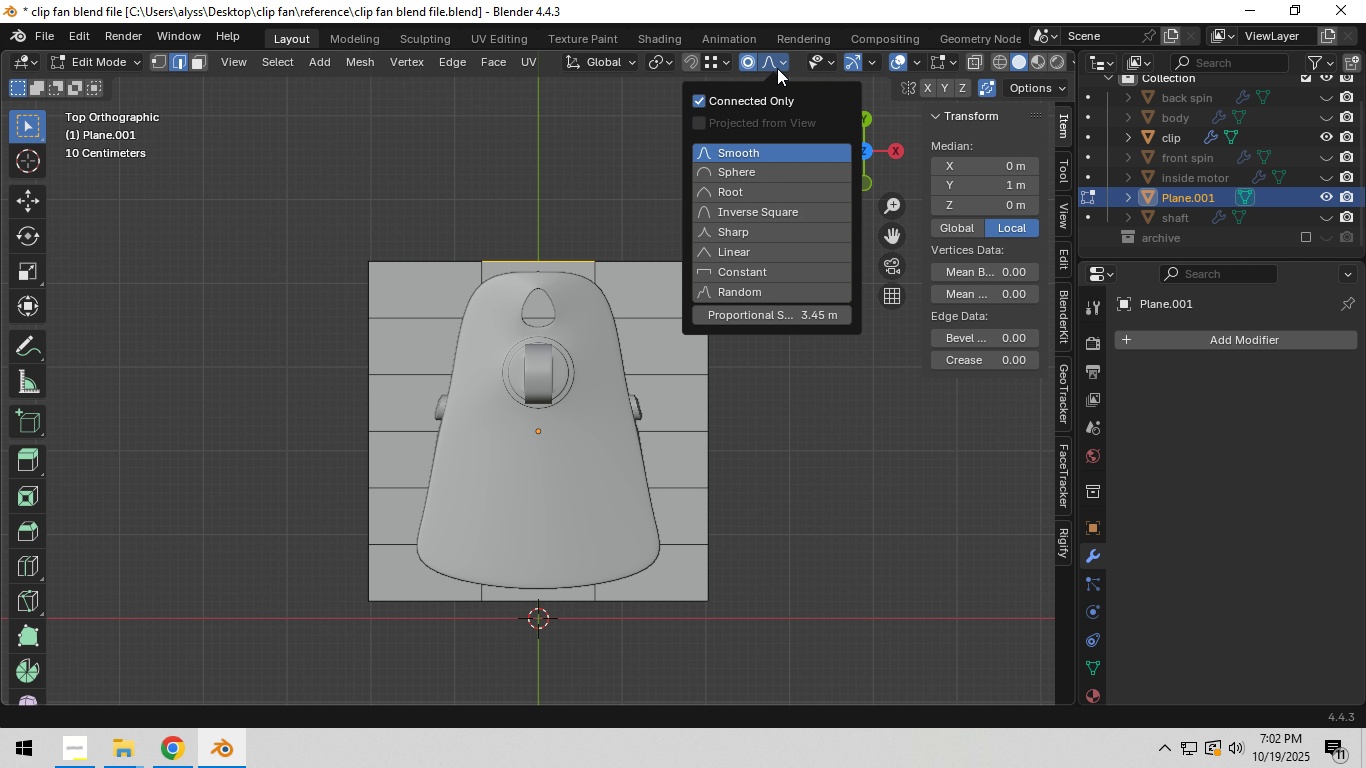 
left_click([777, 68])
 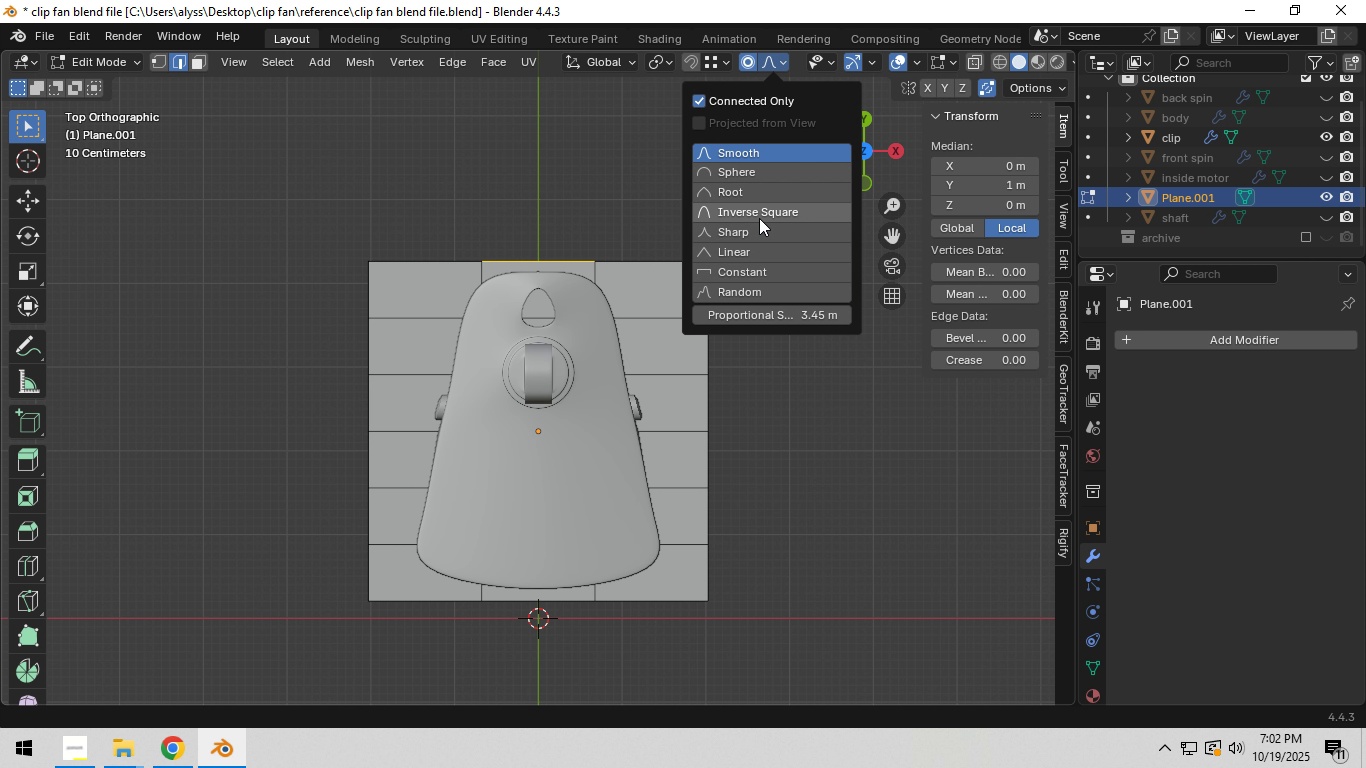 
left_click([758, 237])
 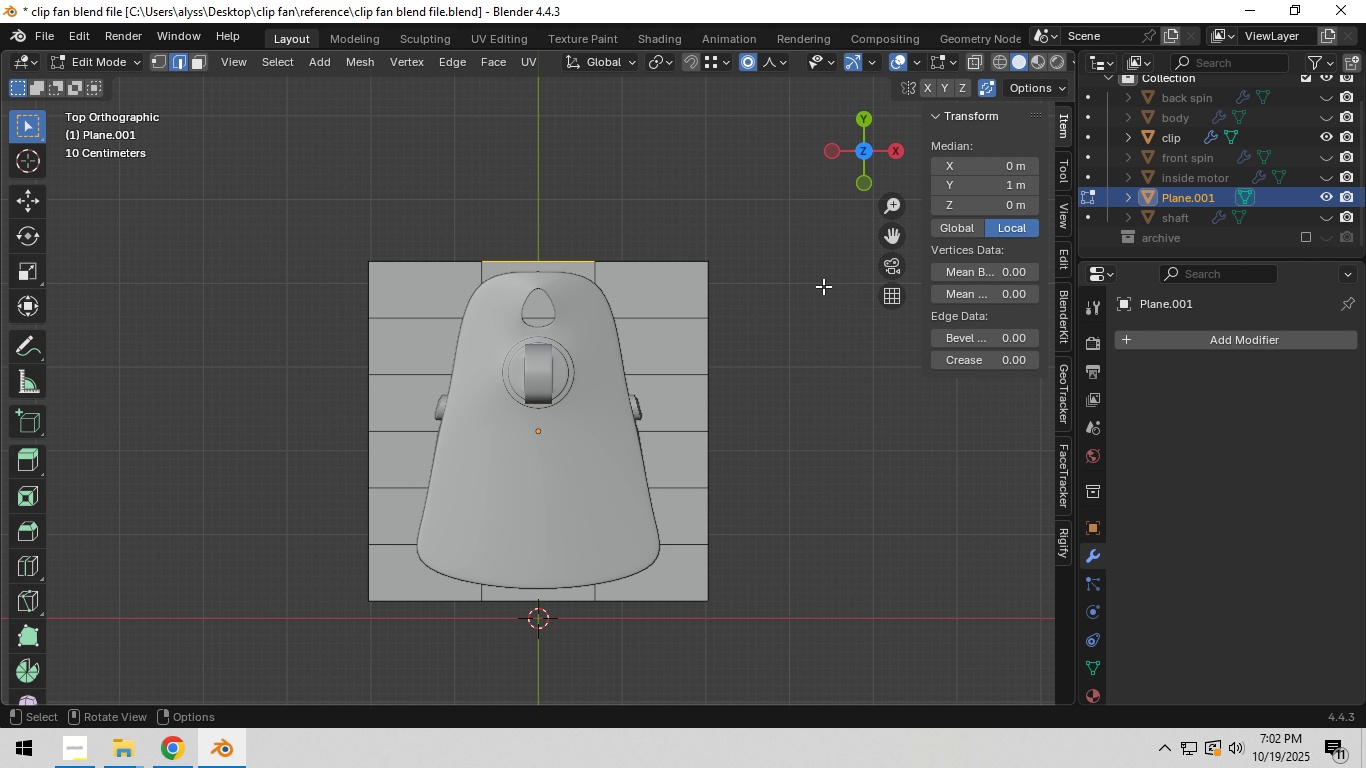 
type(sx)
 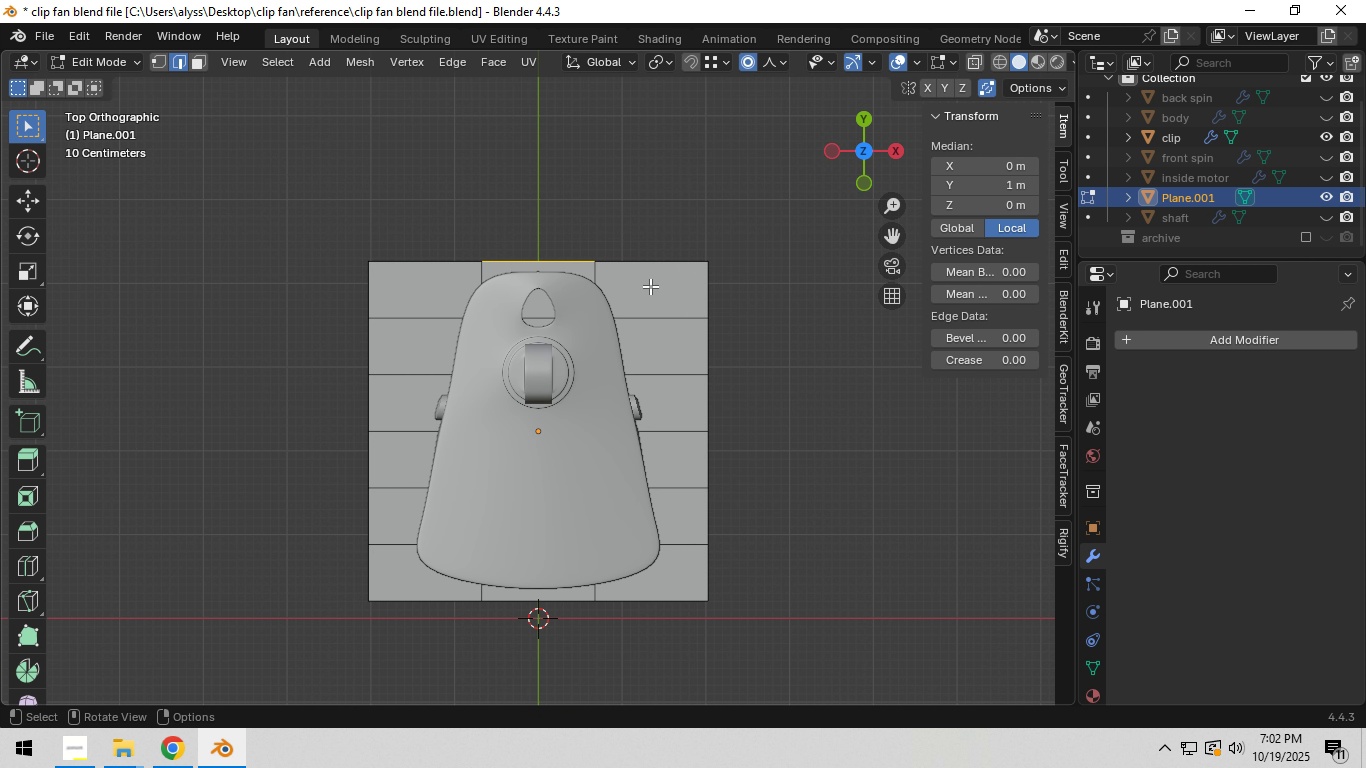 
right_click([650, 286])
 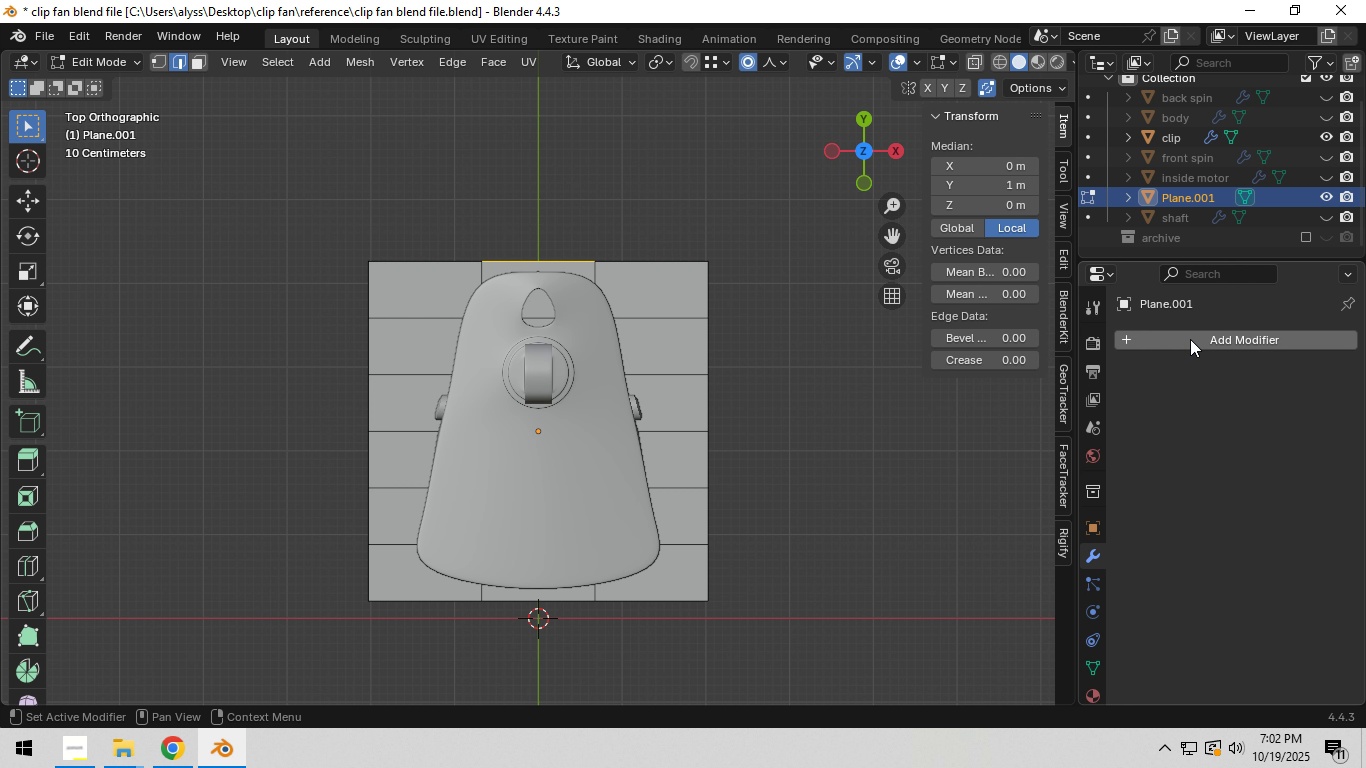 
left_click([1191, 338])
 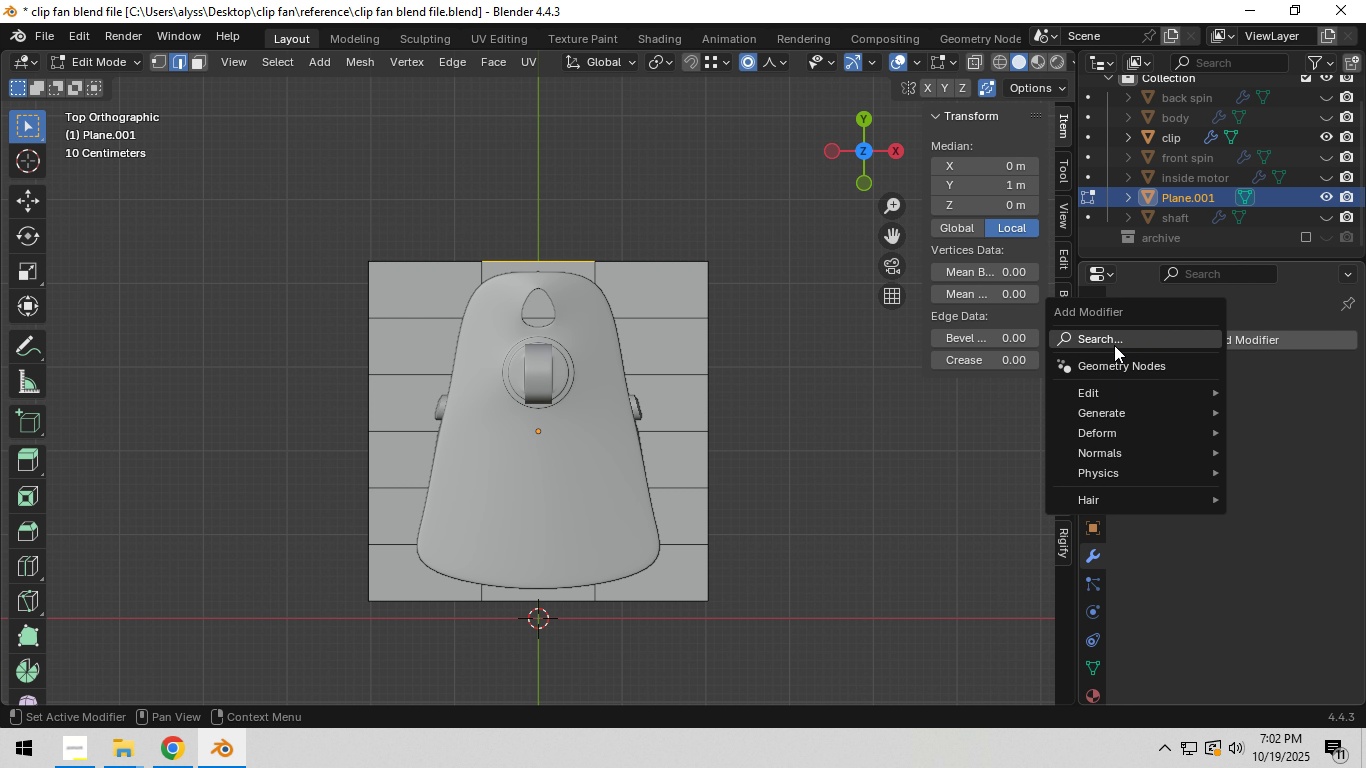 
left_click([1114, 345])
 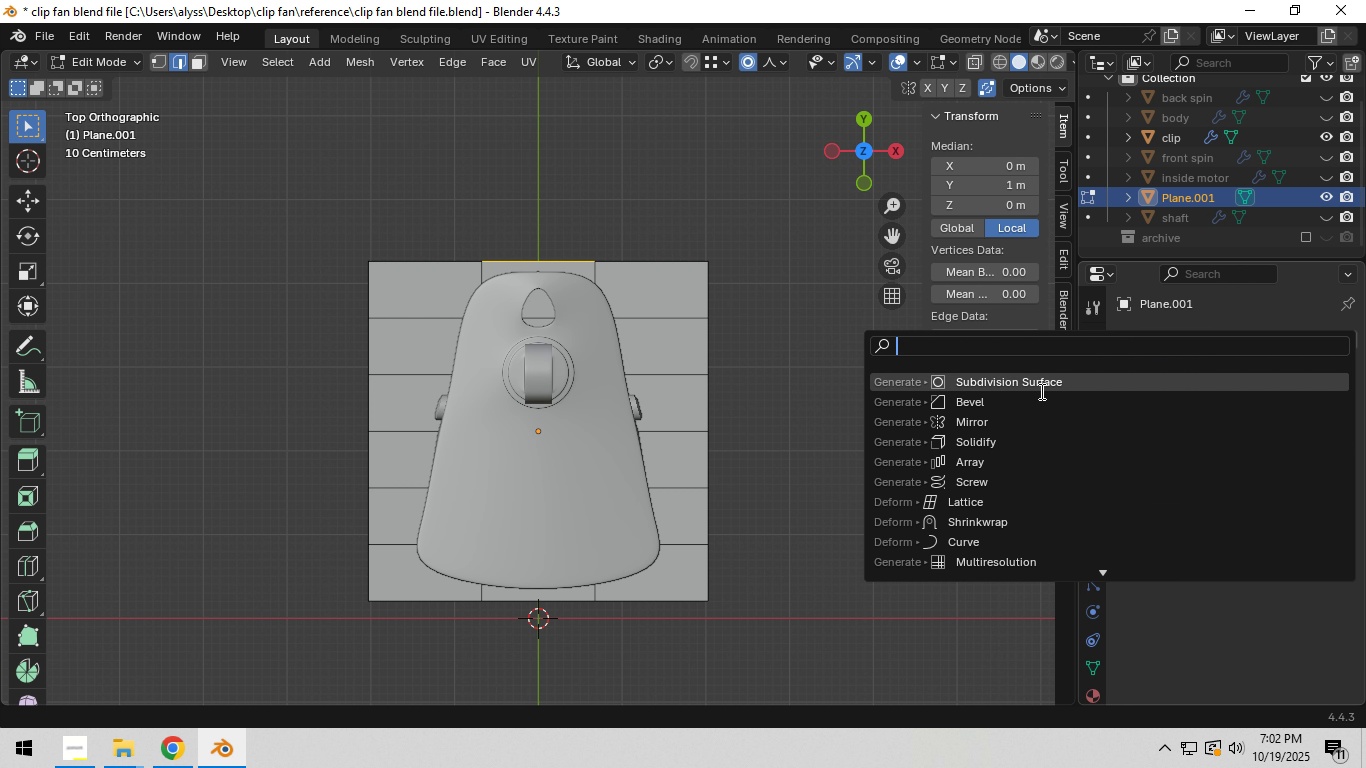 
left_click([1039, 394])
 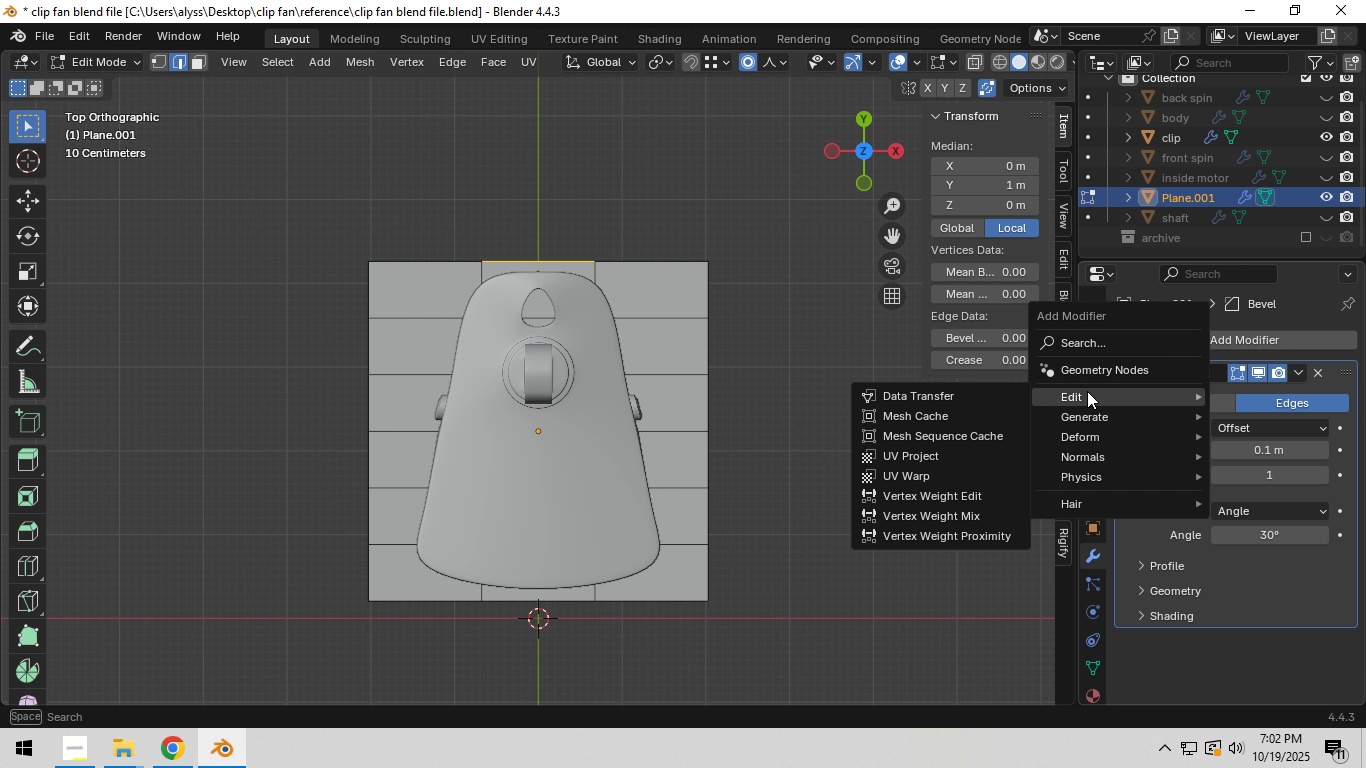 
left_click([1090, 340])
 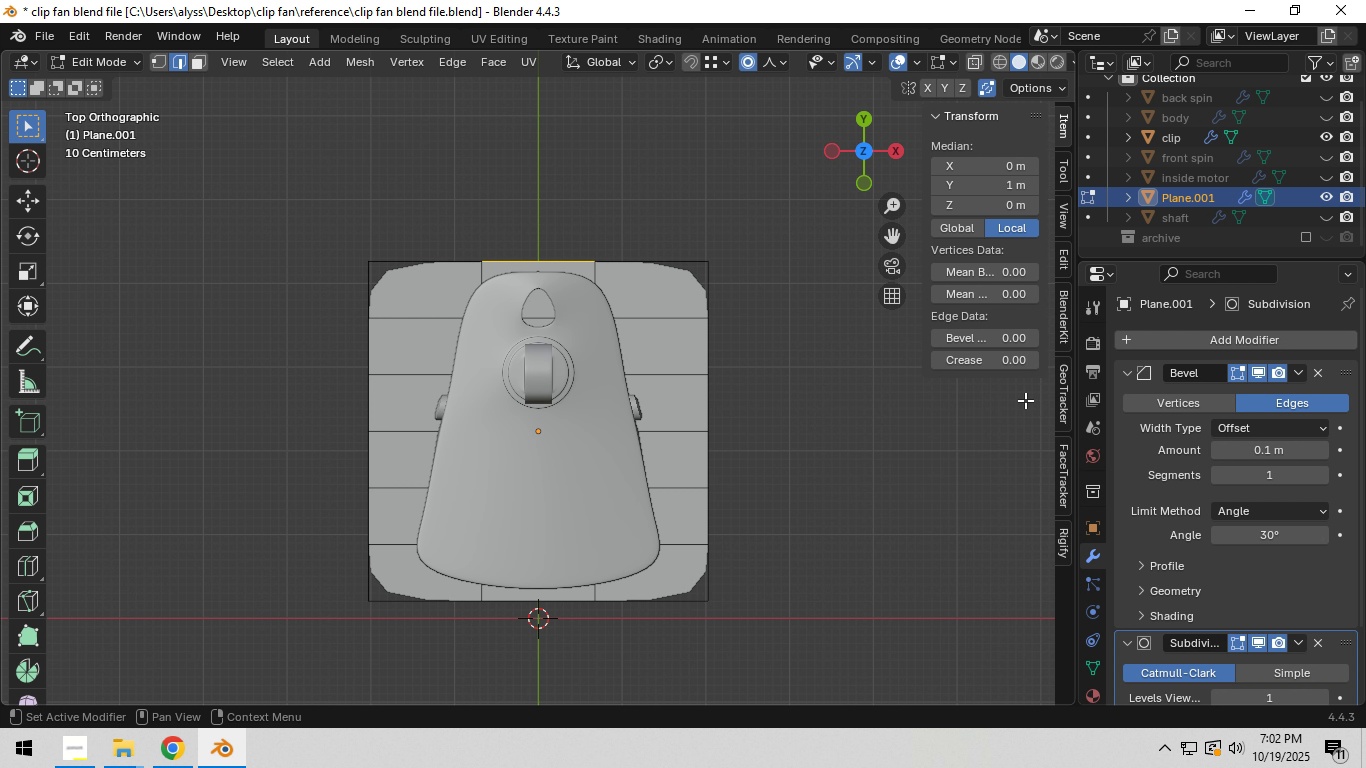 
left_click([1025, 400])
 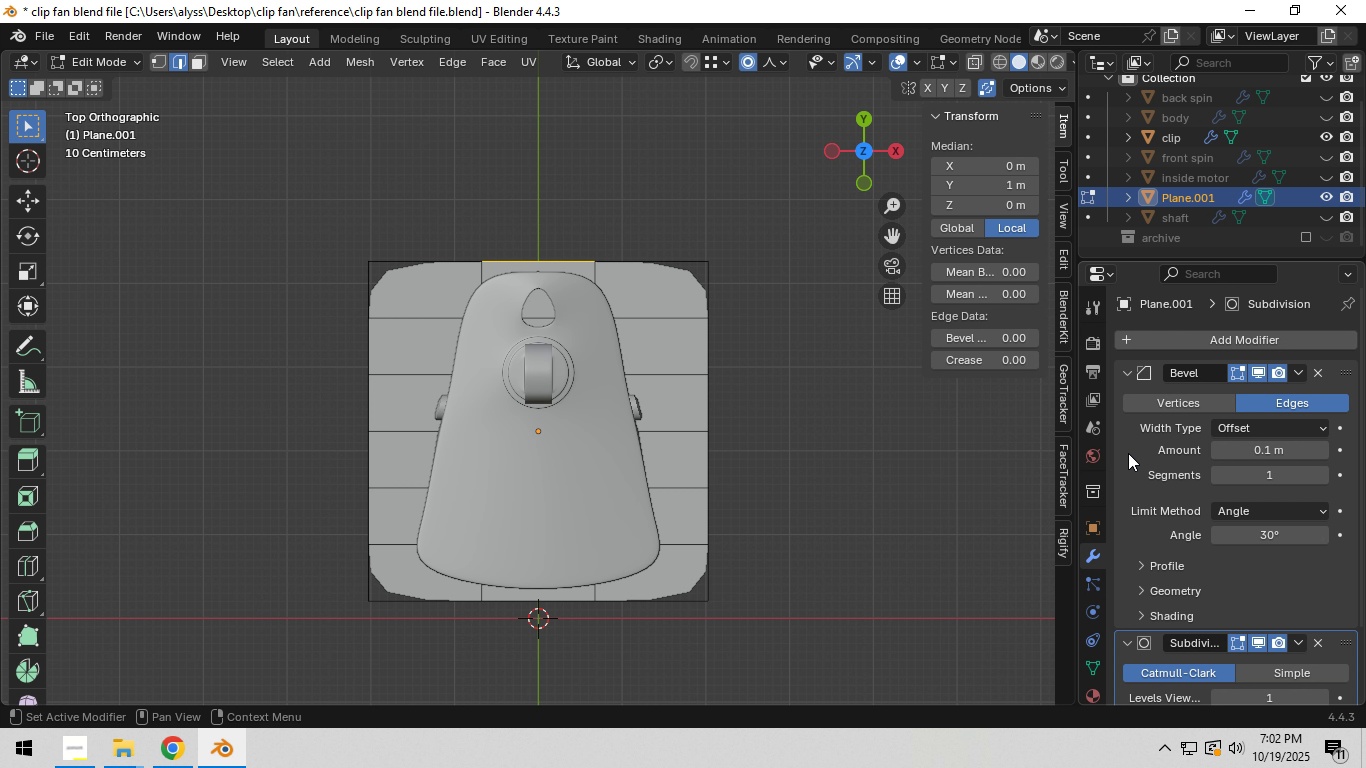 
hold_key(key=ShiftLeft, duration=0.58)
 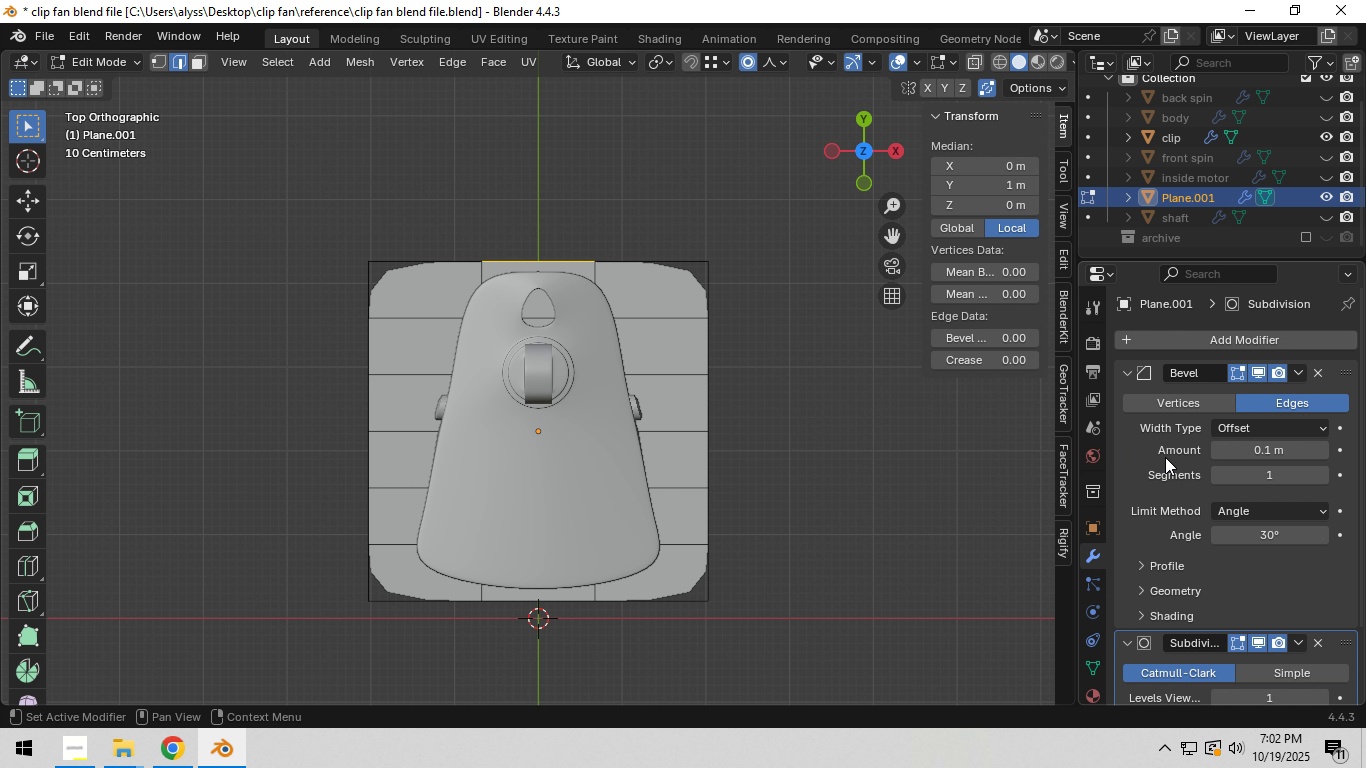 
scroll: coordinate [1169, 462], scroll_direction: down, amount: 2.0
 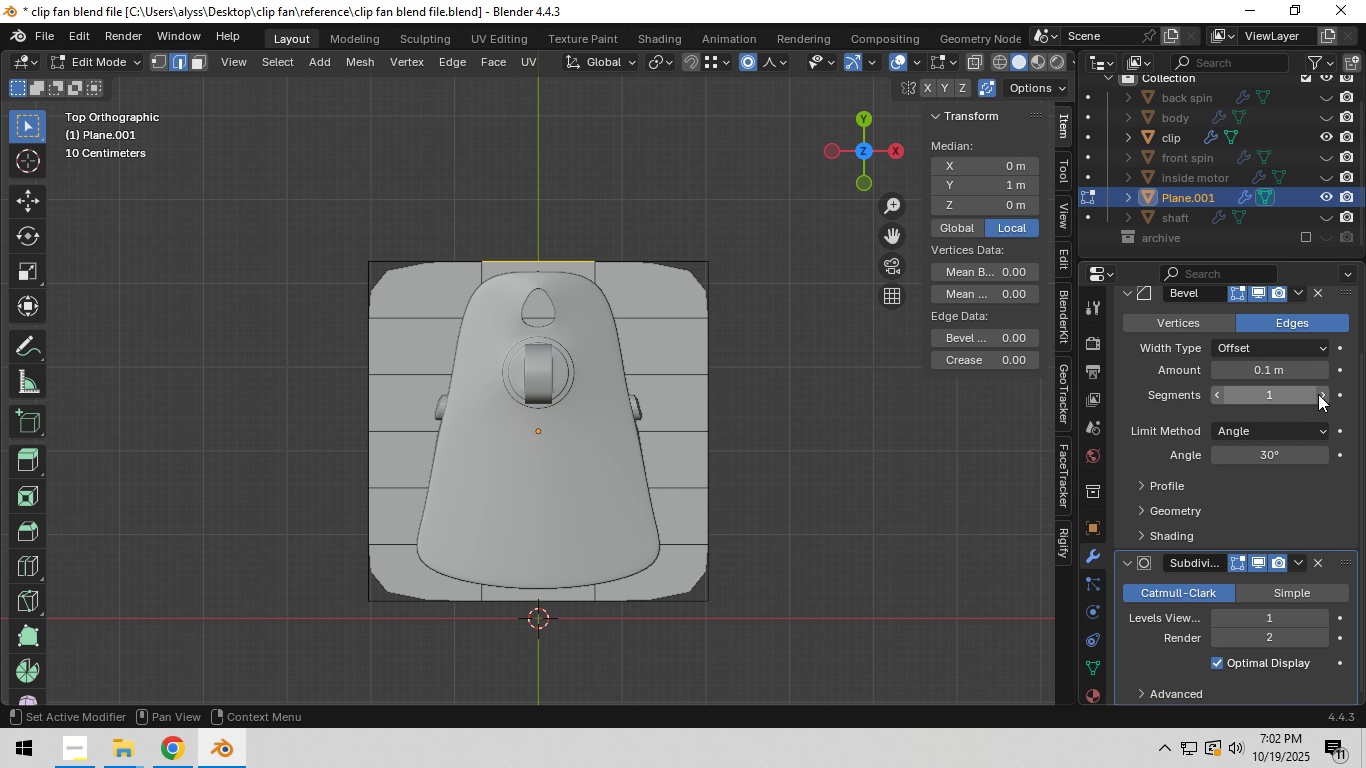 
left_click([1318, 394])
 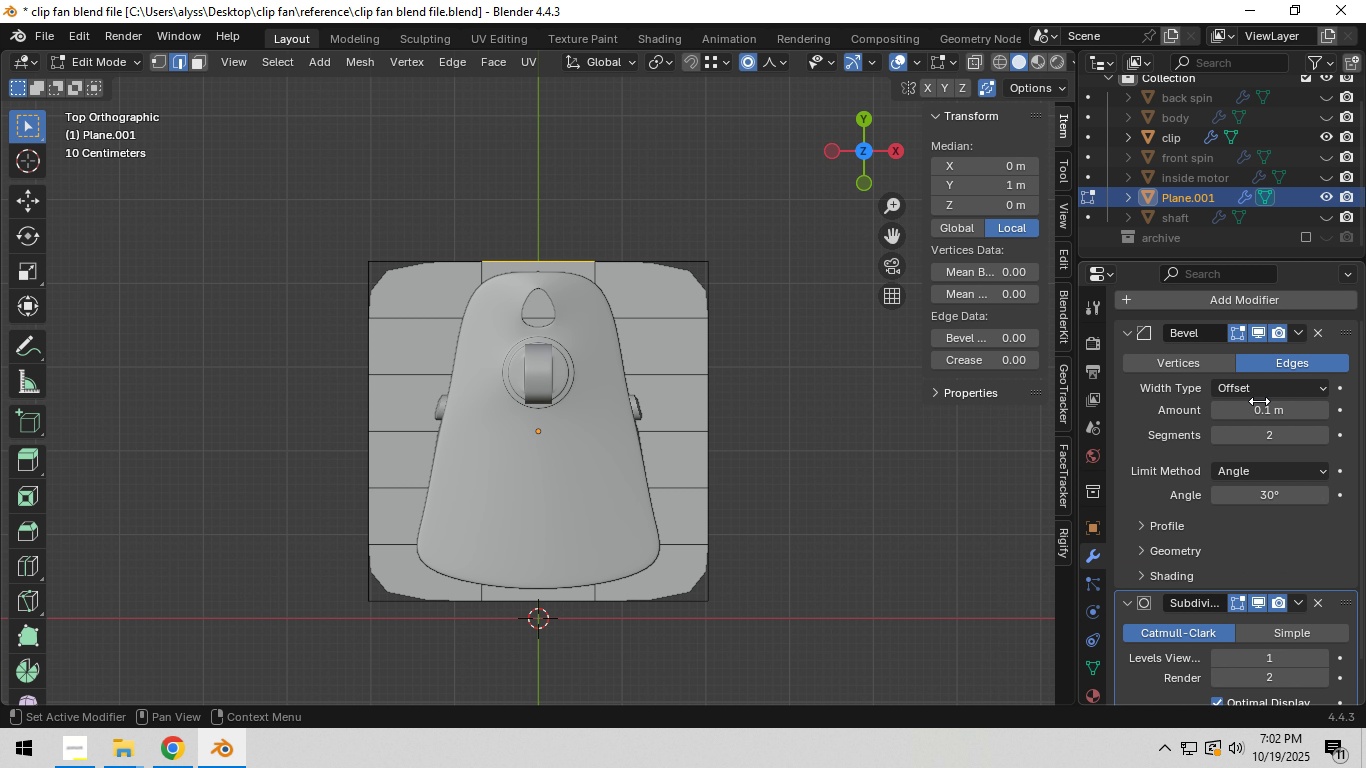 
scroll: coordinate [1259, 401], scroll_direction: up, amount: 2.0
 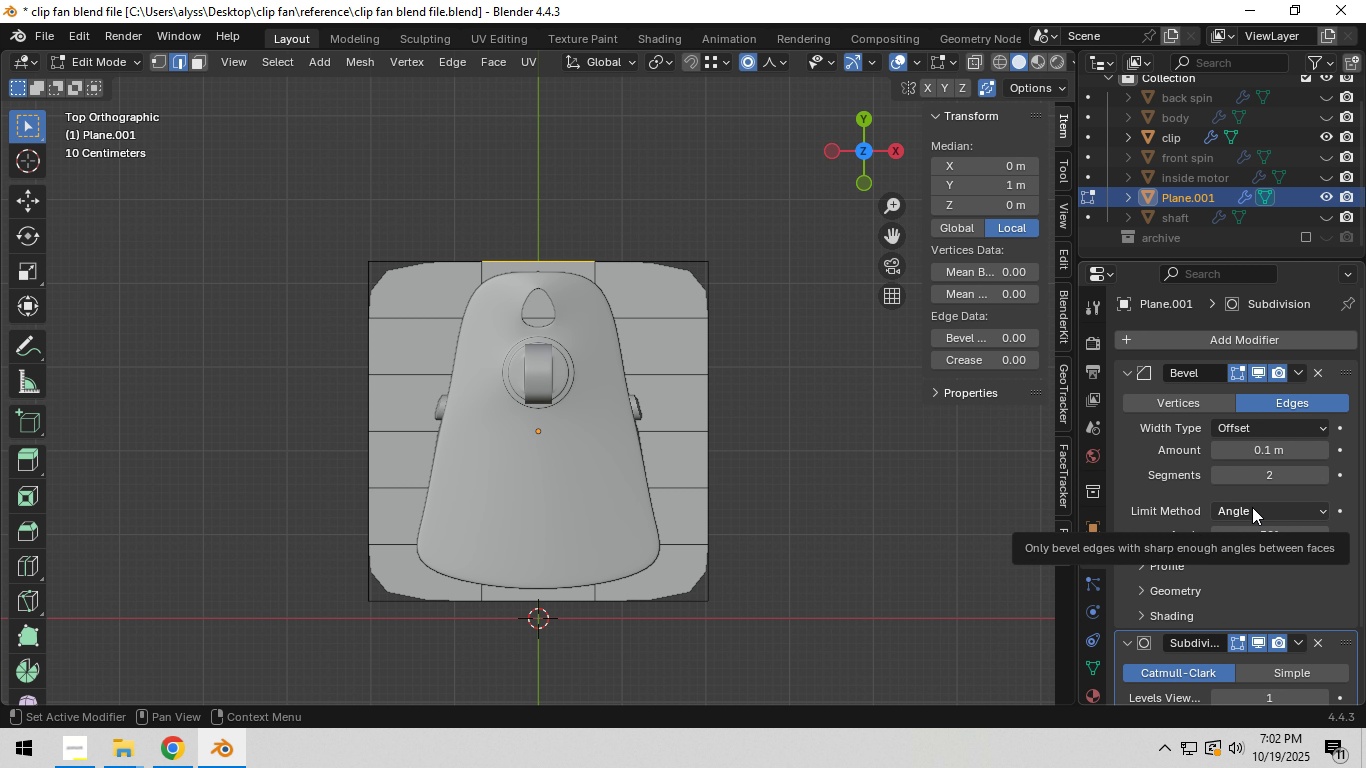 
scroll: coordinate [1179, 512], scroll_direction: down, amount: 1.0
 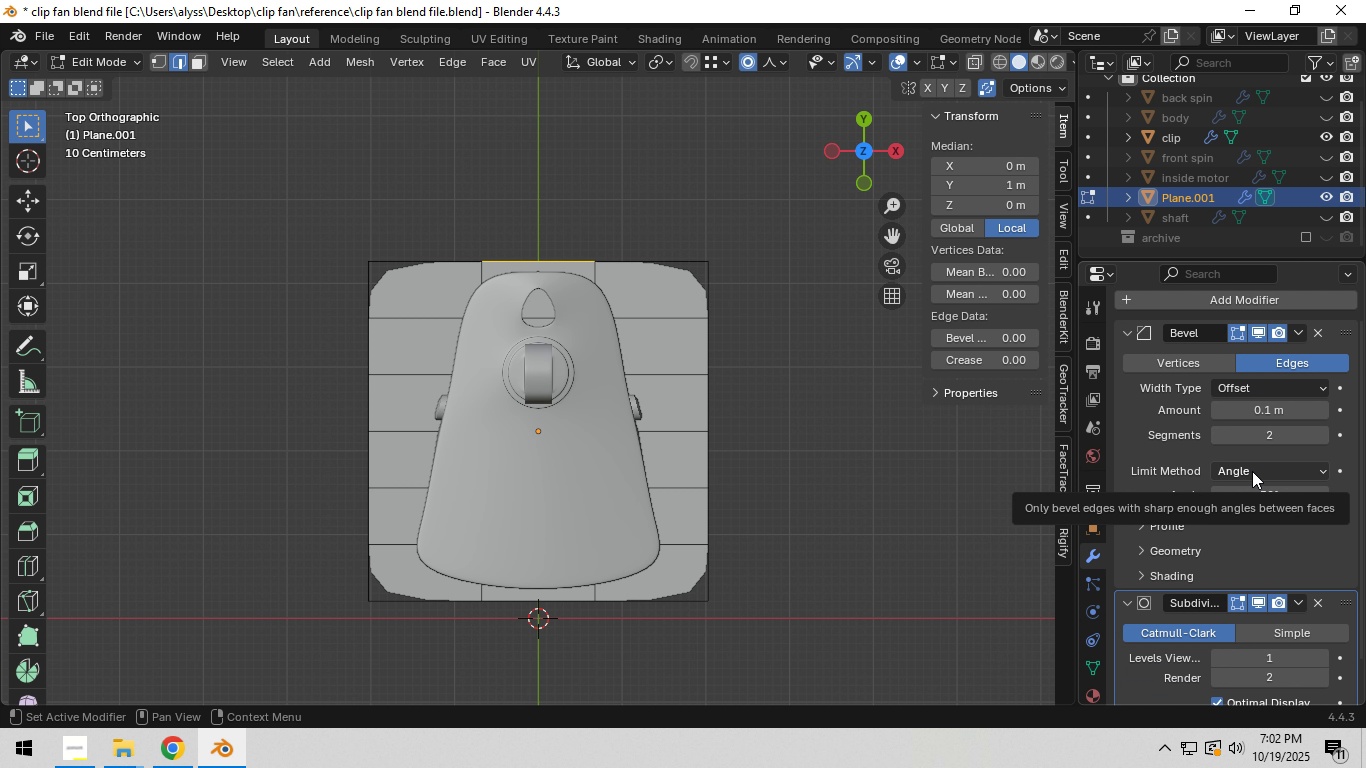 
left_click([1262, 467])
 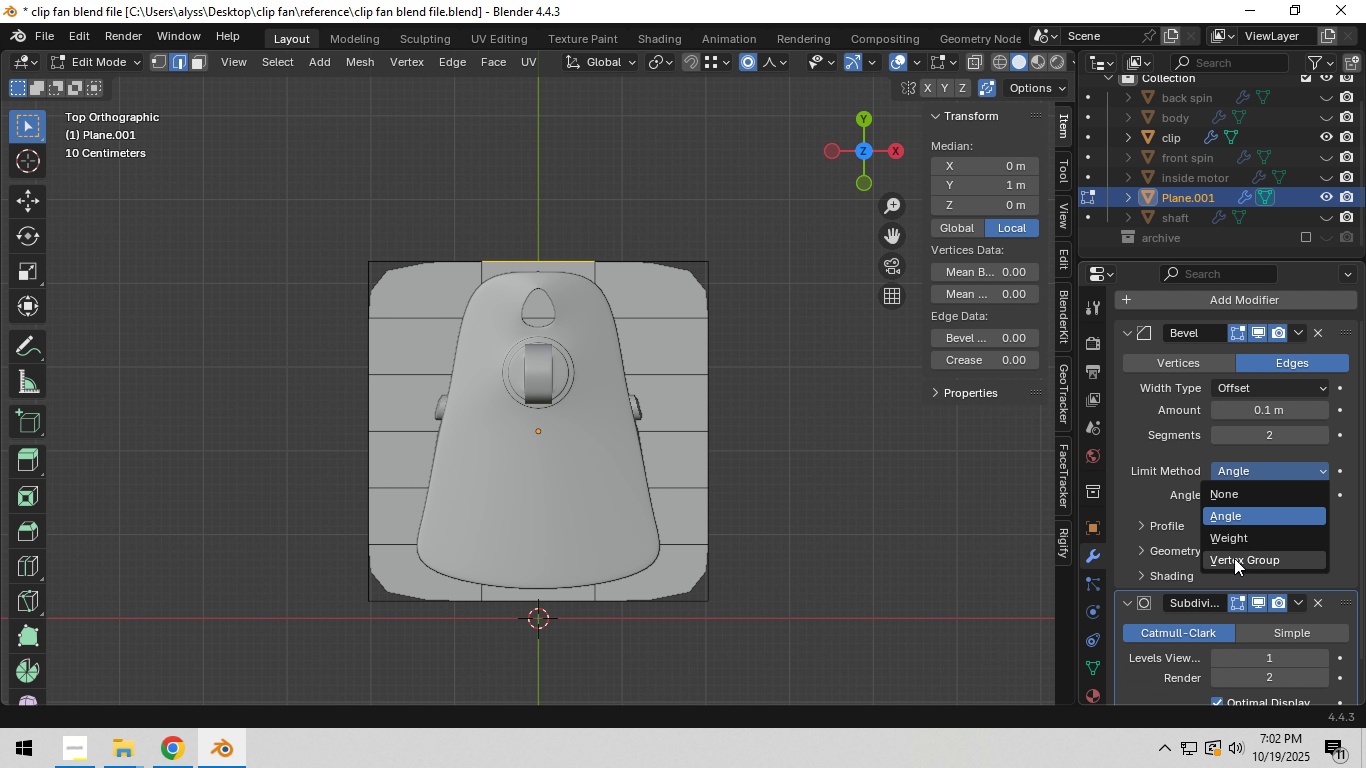 
left_click([1234, 558])
 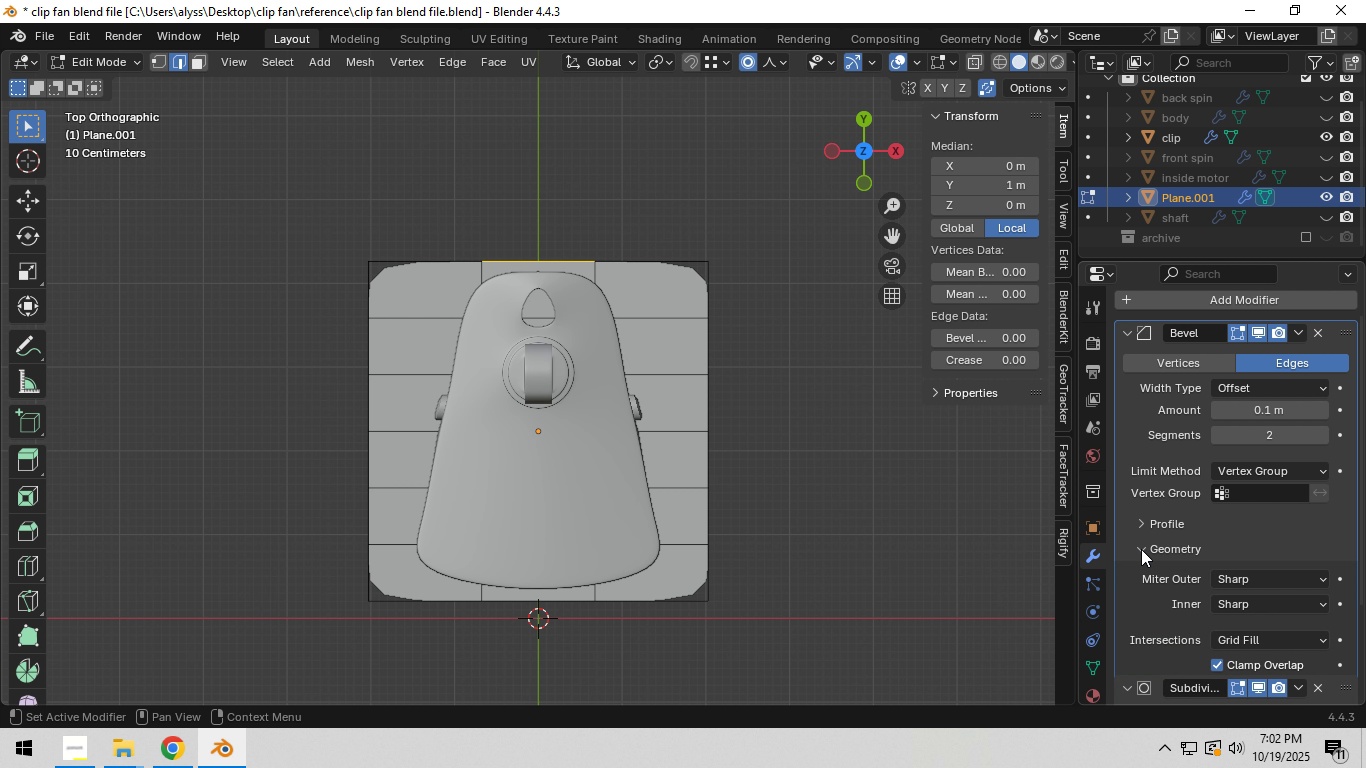 
left_click([1141, 549])
 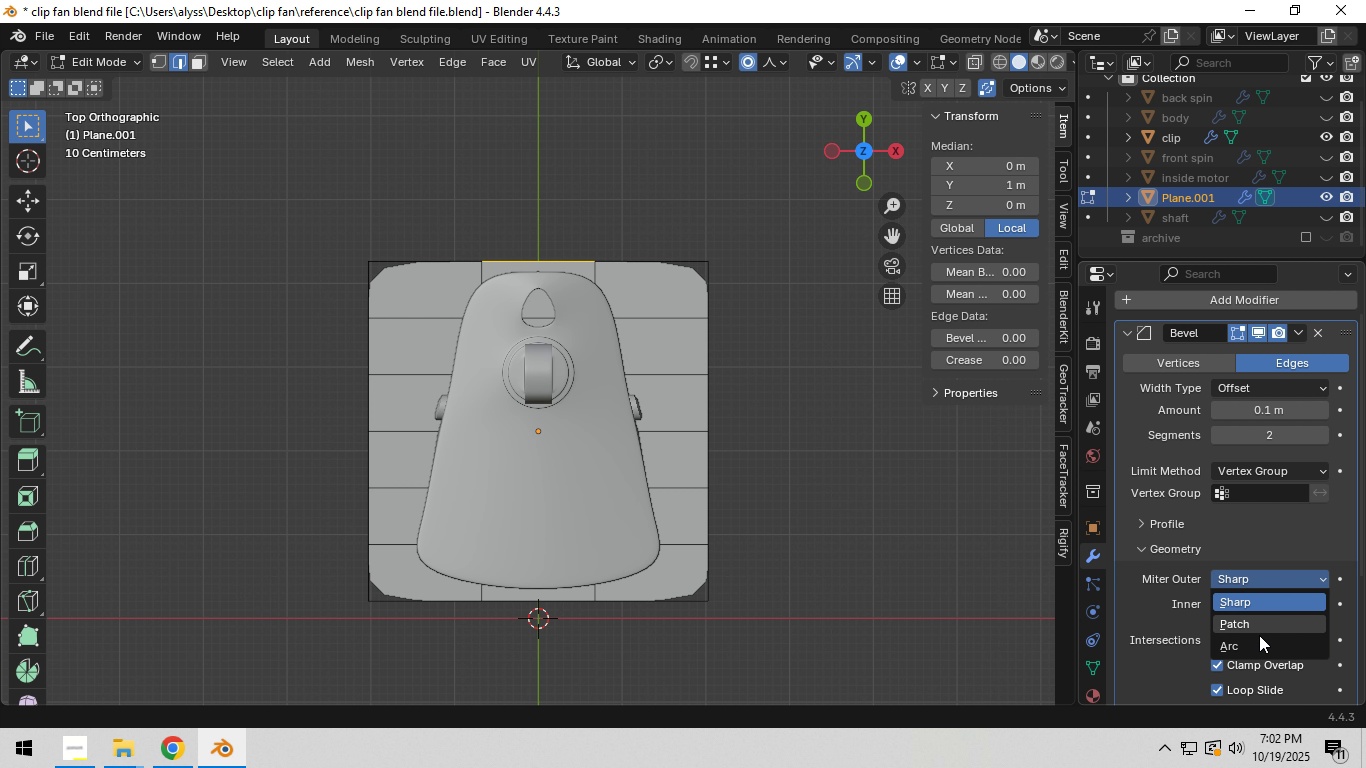 
left_click([1258, 646])
 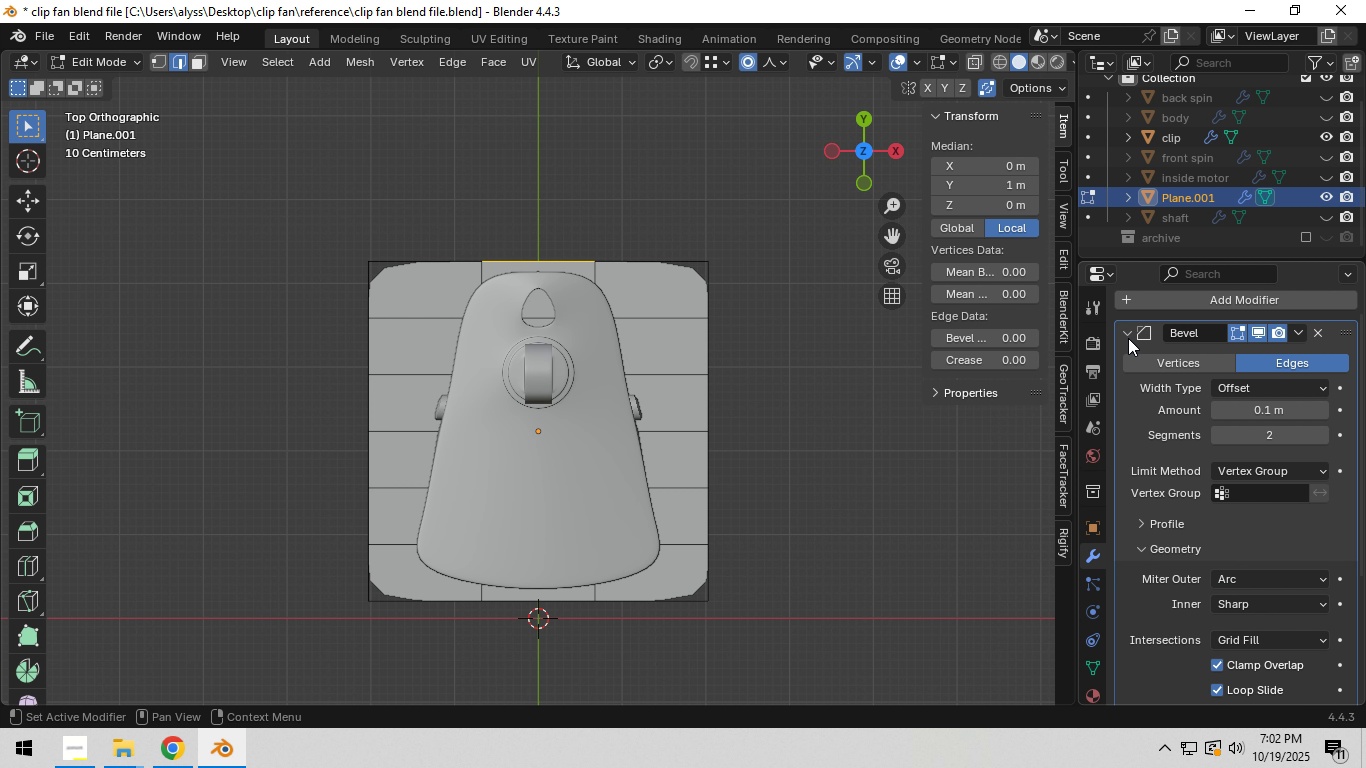 
left_click([1128, 337])
 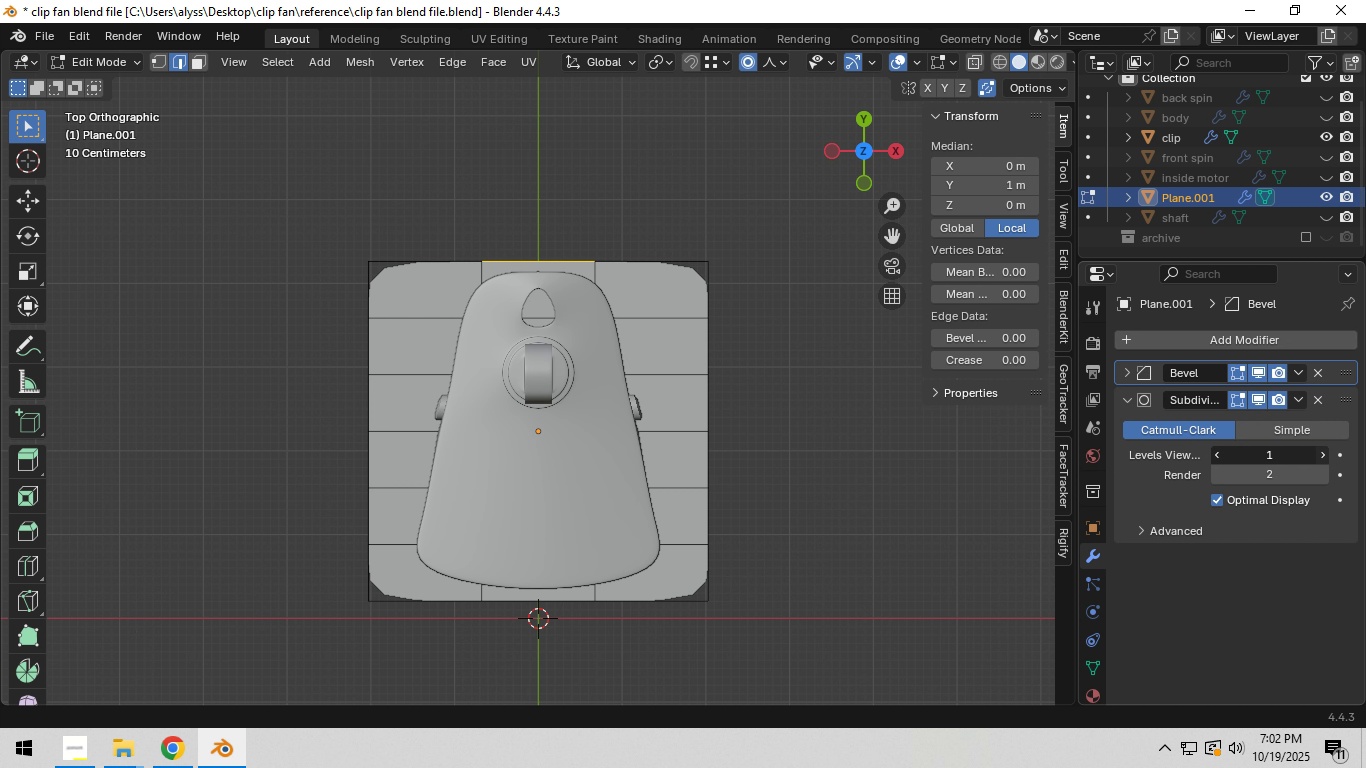 
double_click([1328, 455])
 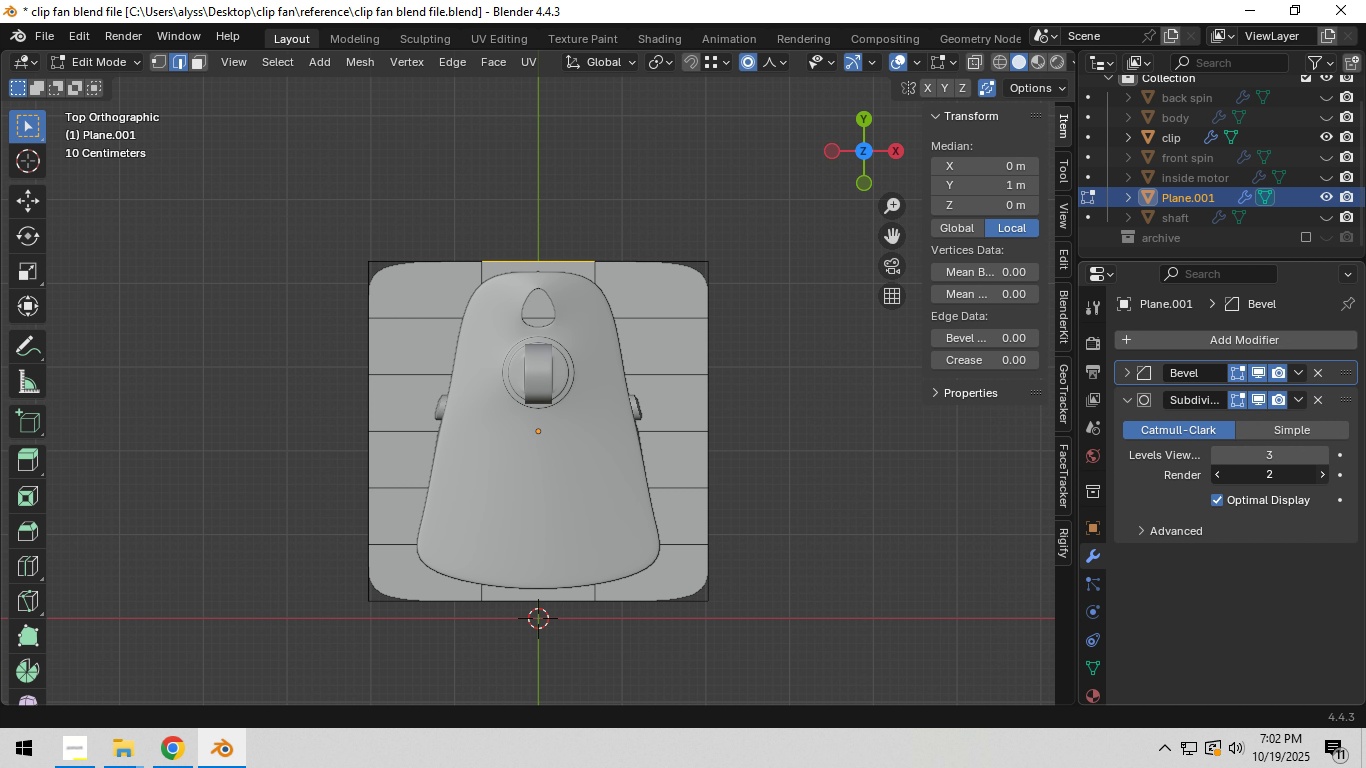 
left_click([1324, 478])
 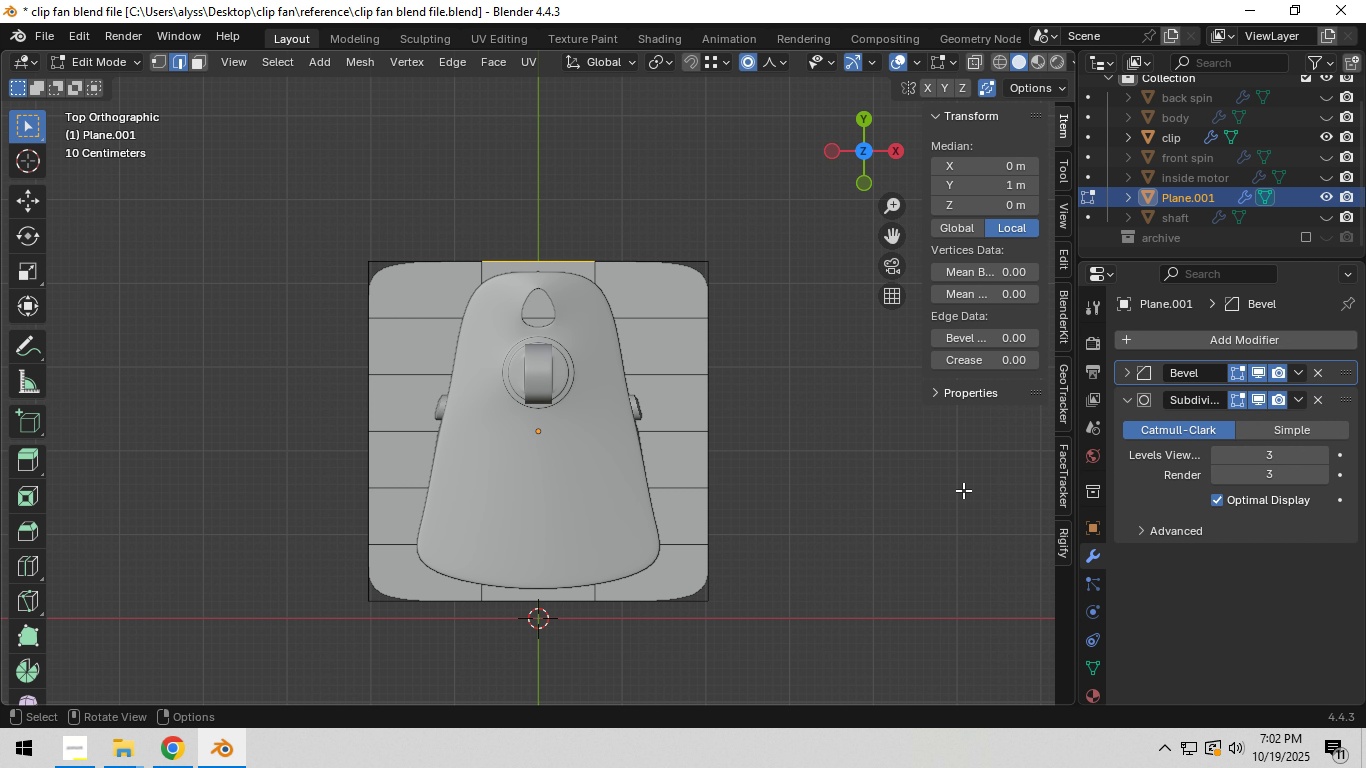 
left_click([962, 491])
 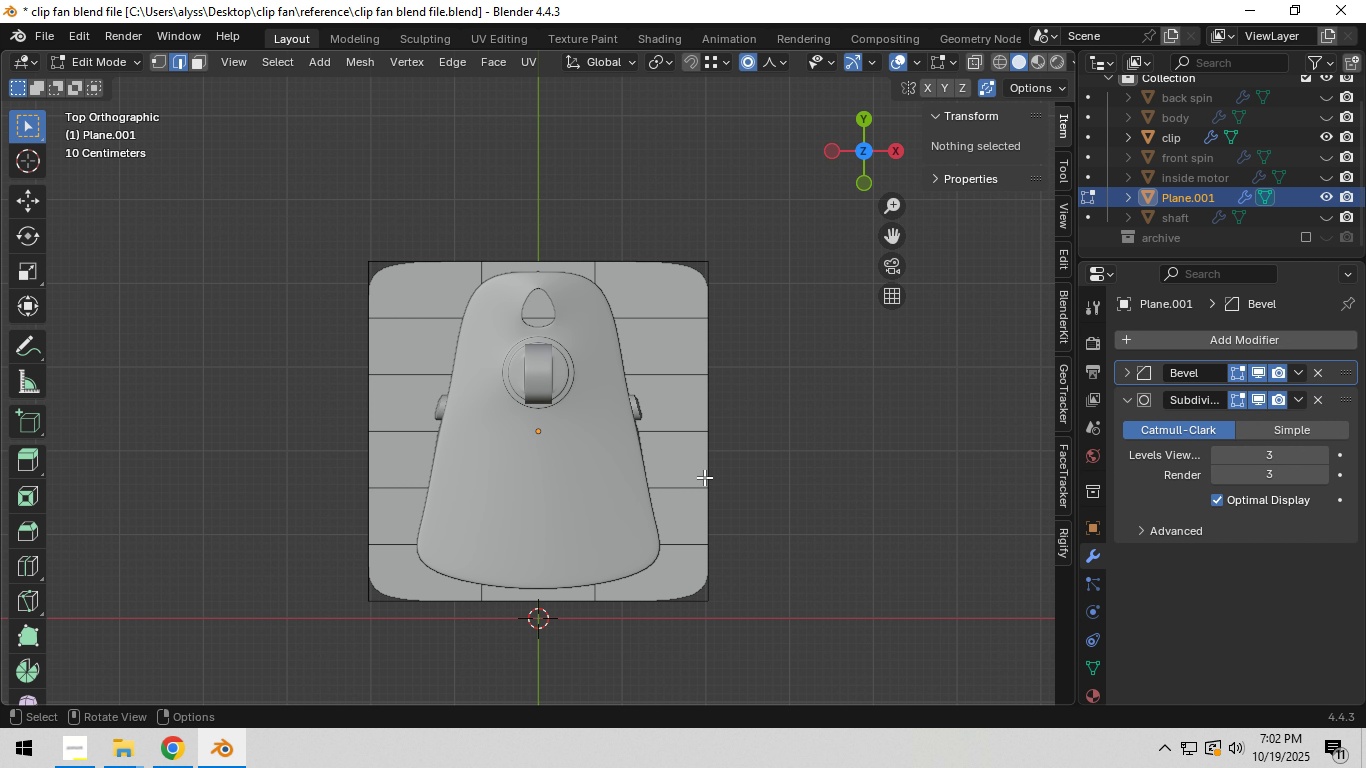 
left_click([704, 477])
 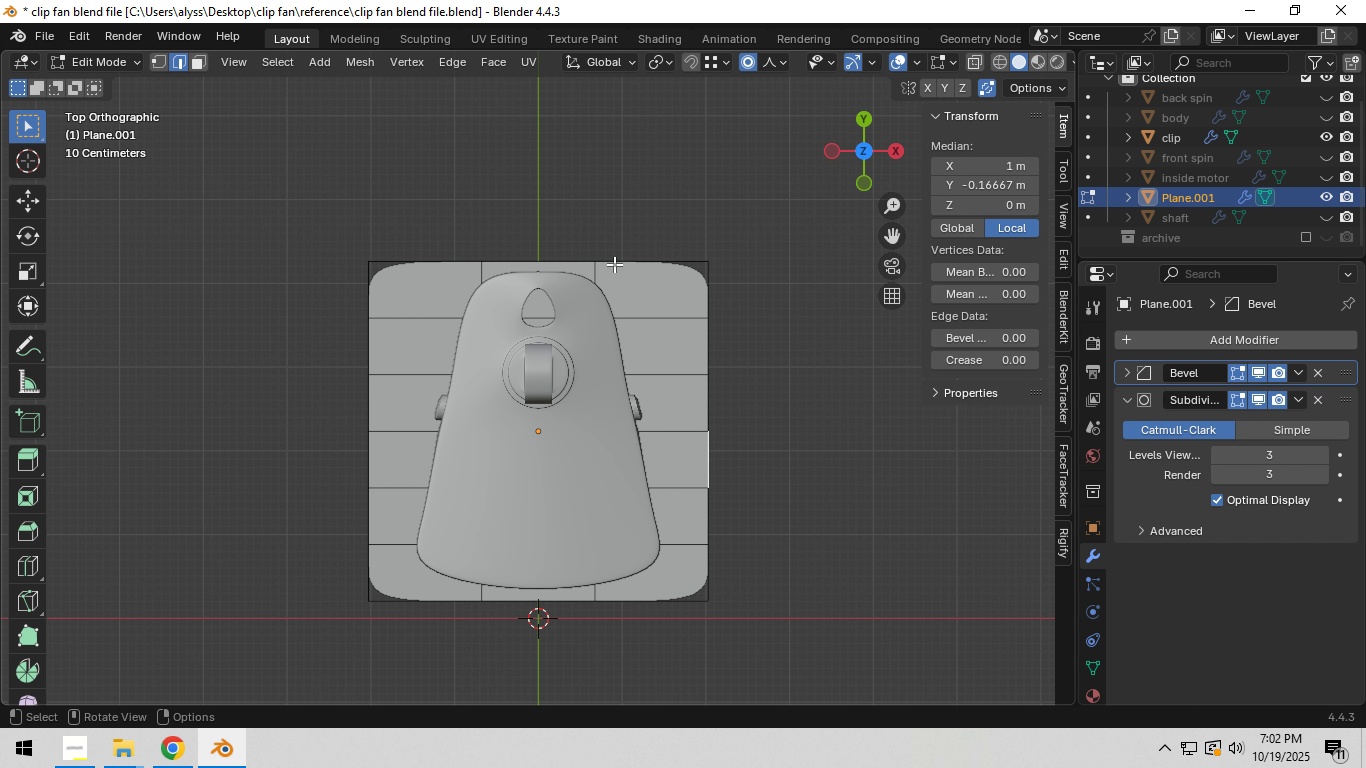 
hold_key(key=AltLeft, duration=0.49)
left_click([559, 265])
 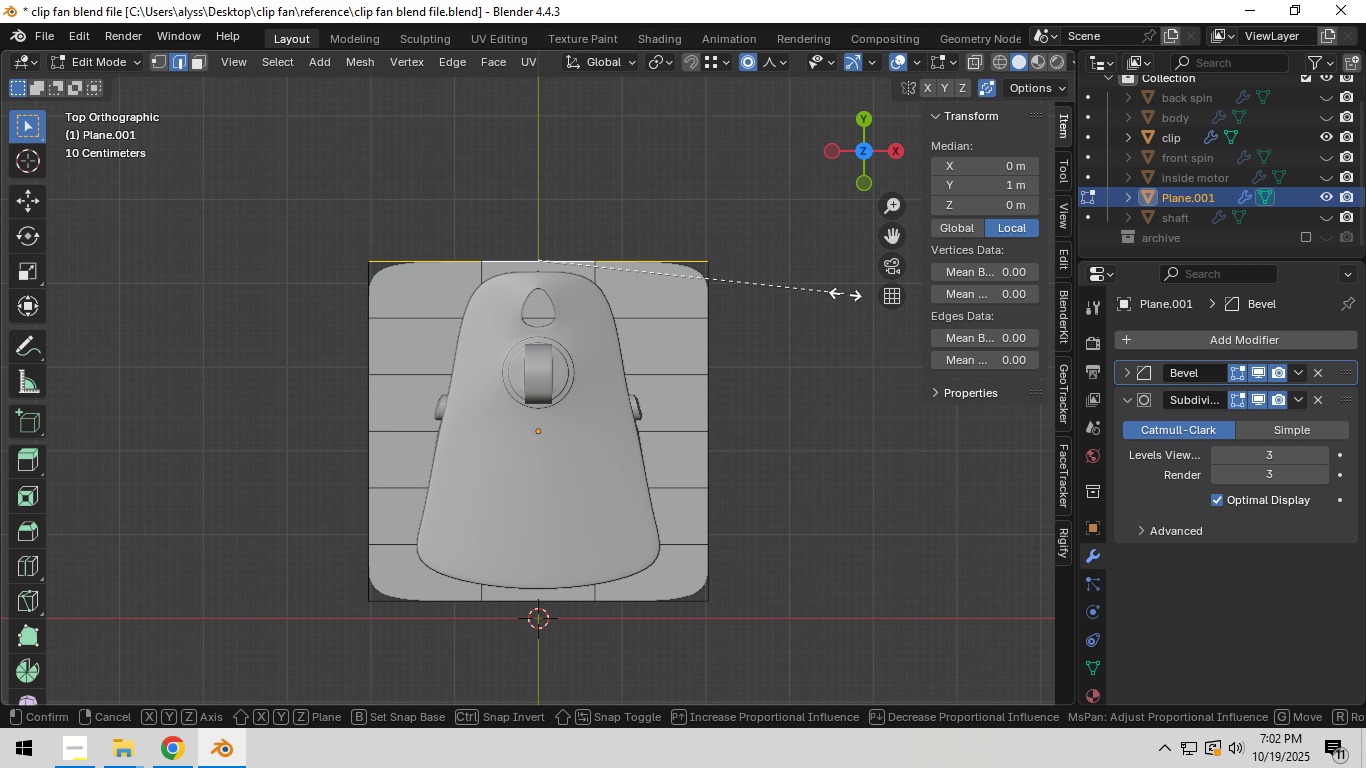 
type(sx)
 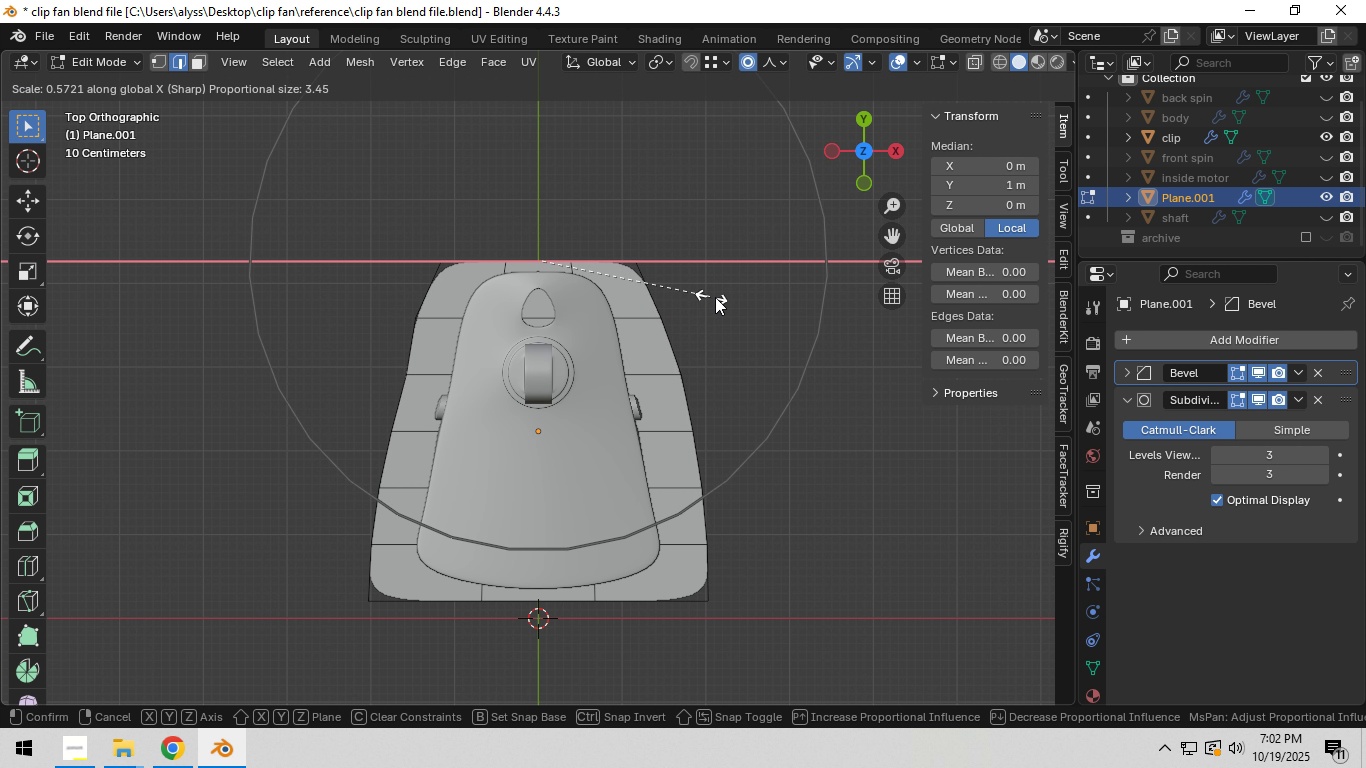 
wait(5.83)
 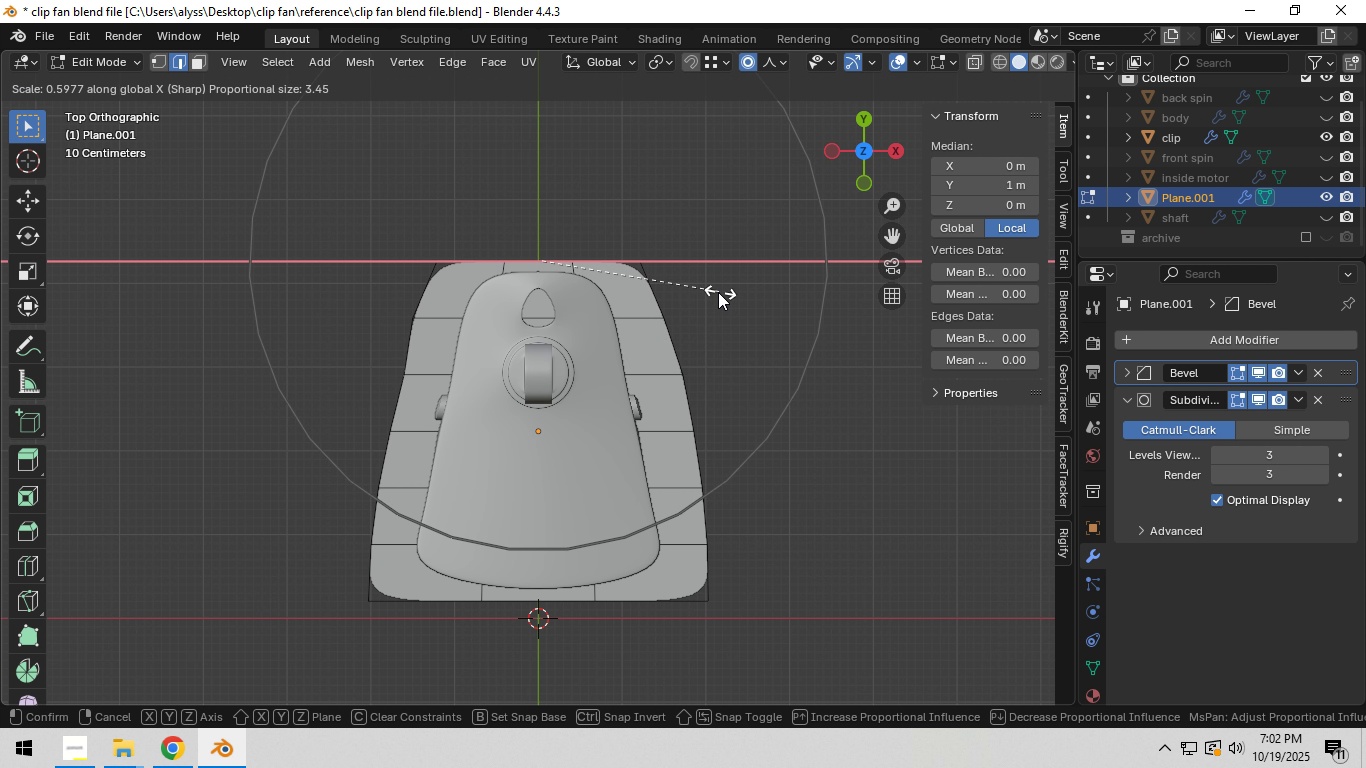 
right_click([708, 300])
 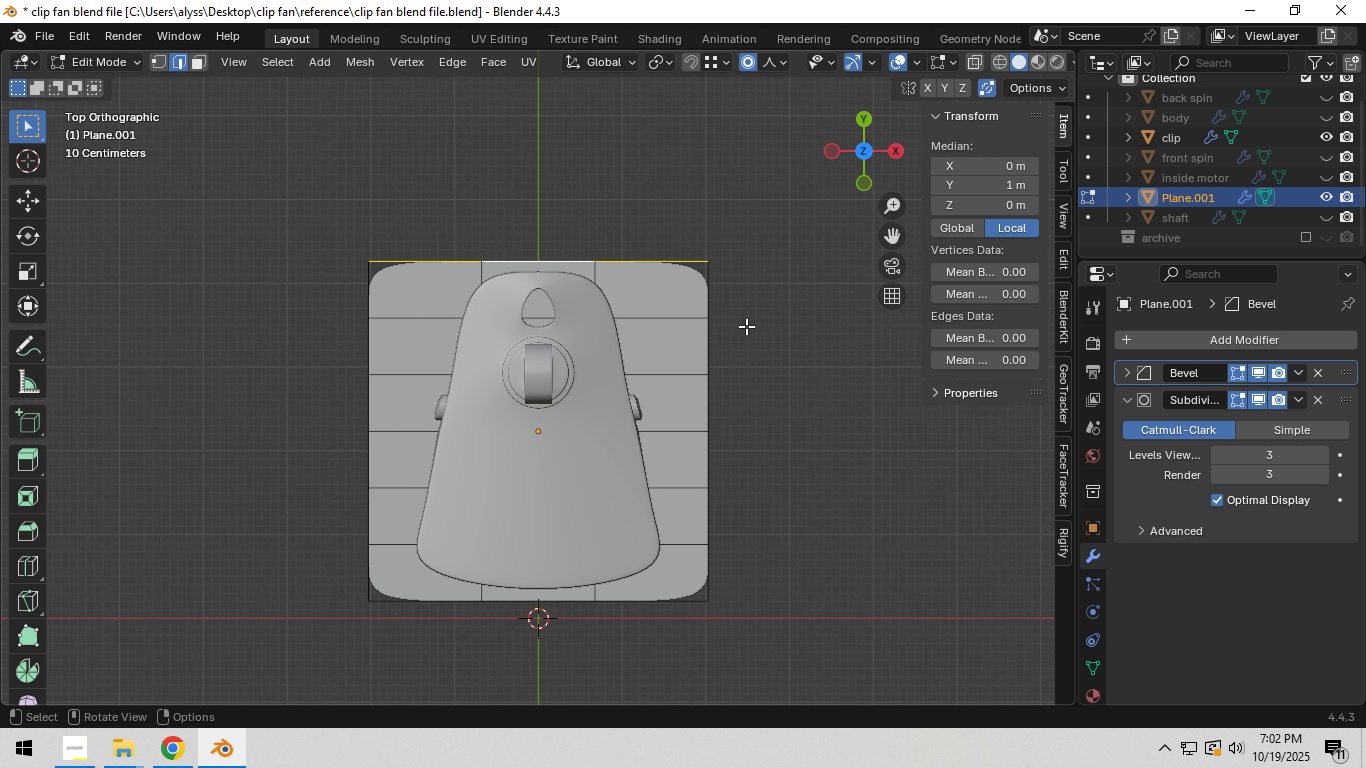 
hold_key(key=ShiftLeft, duration=0.5)
 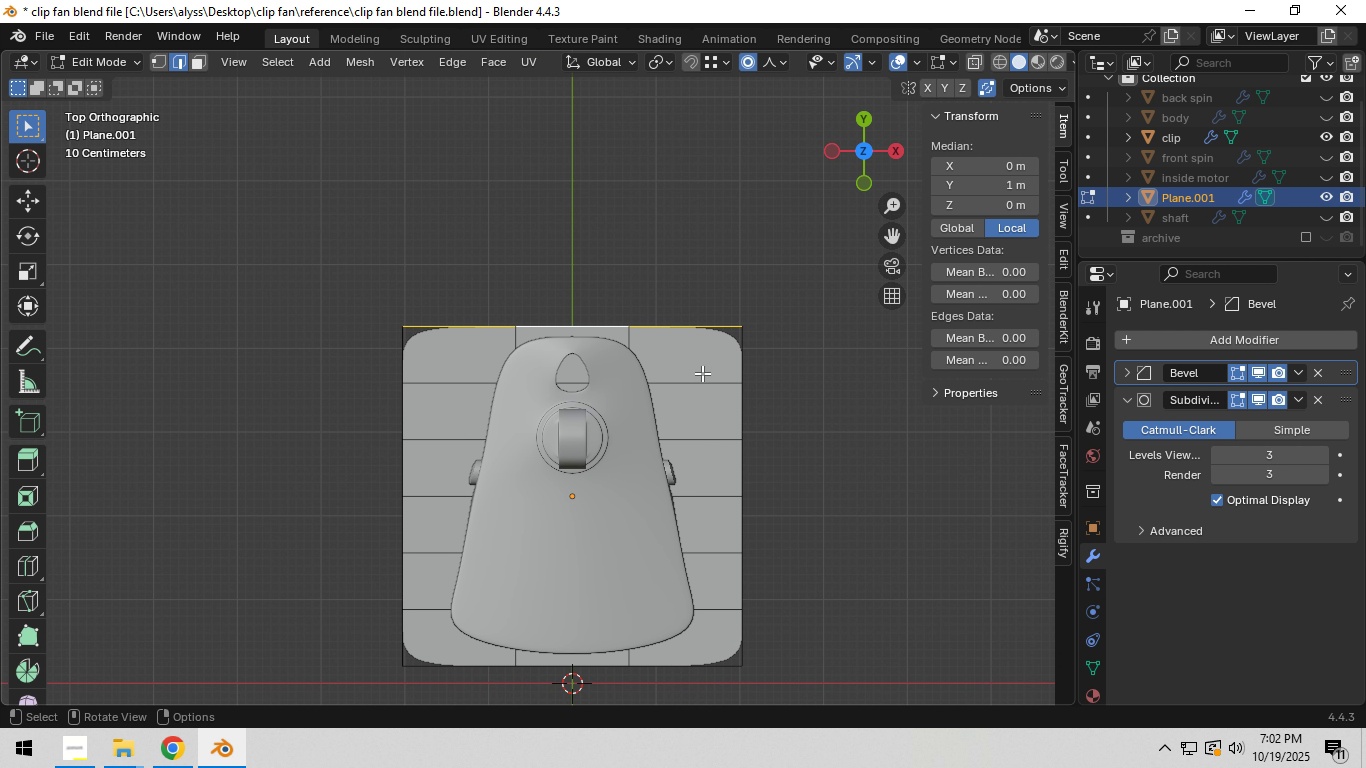 
hold_key(key=ShiftLeft, duration=1.32)
left_click([586, 327])
 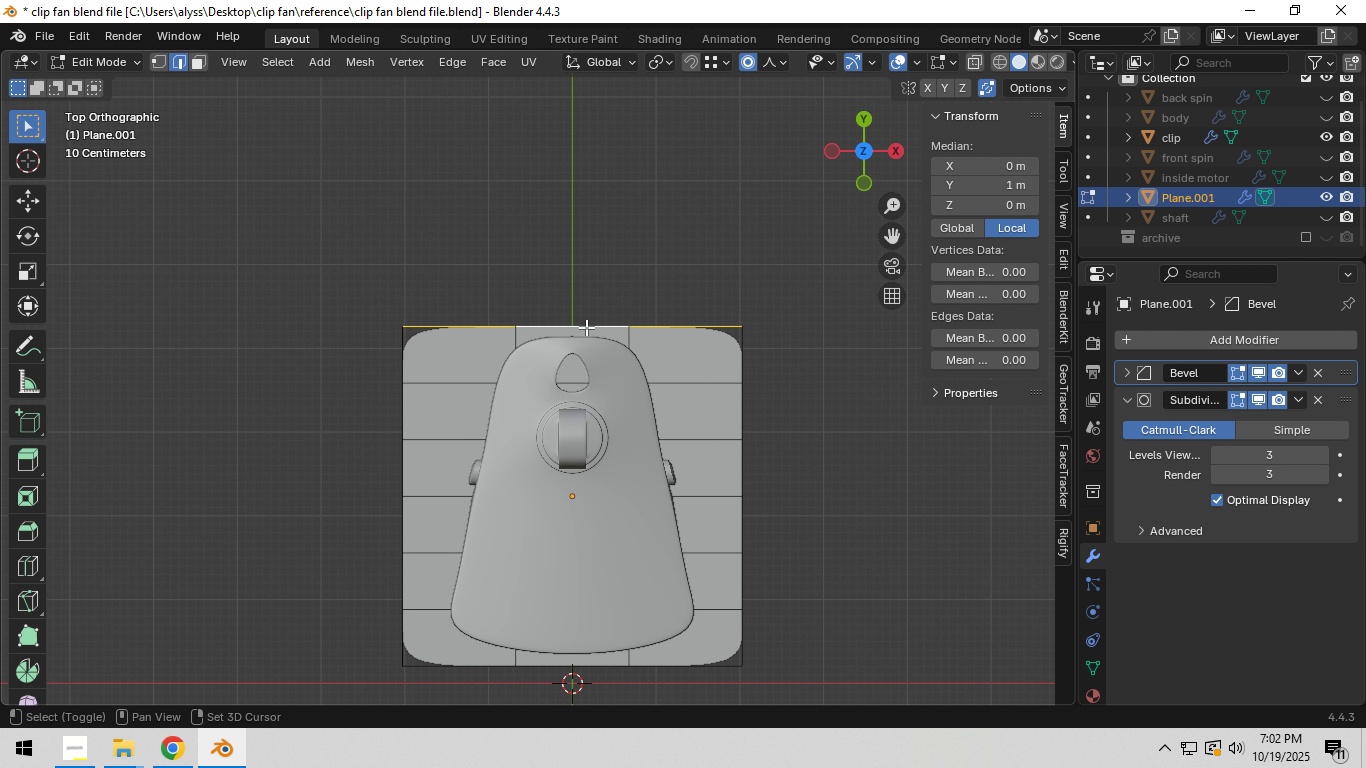 
left_click([586, 327])
 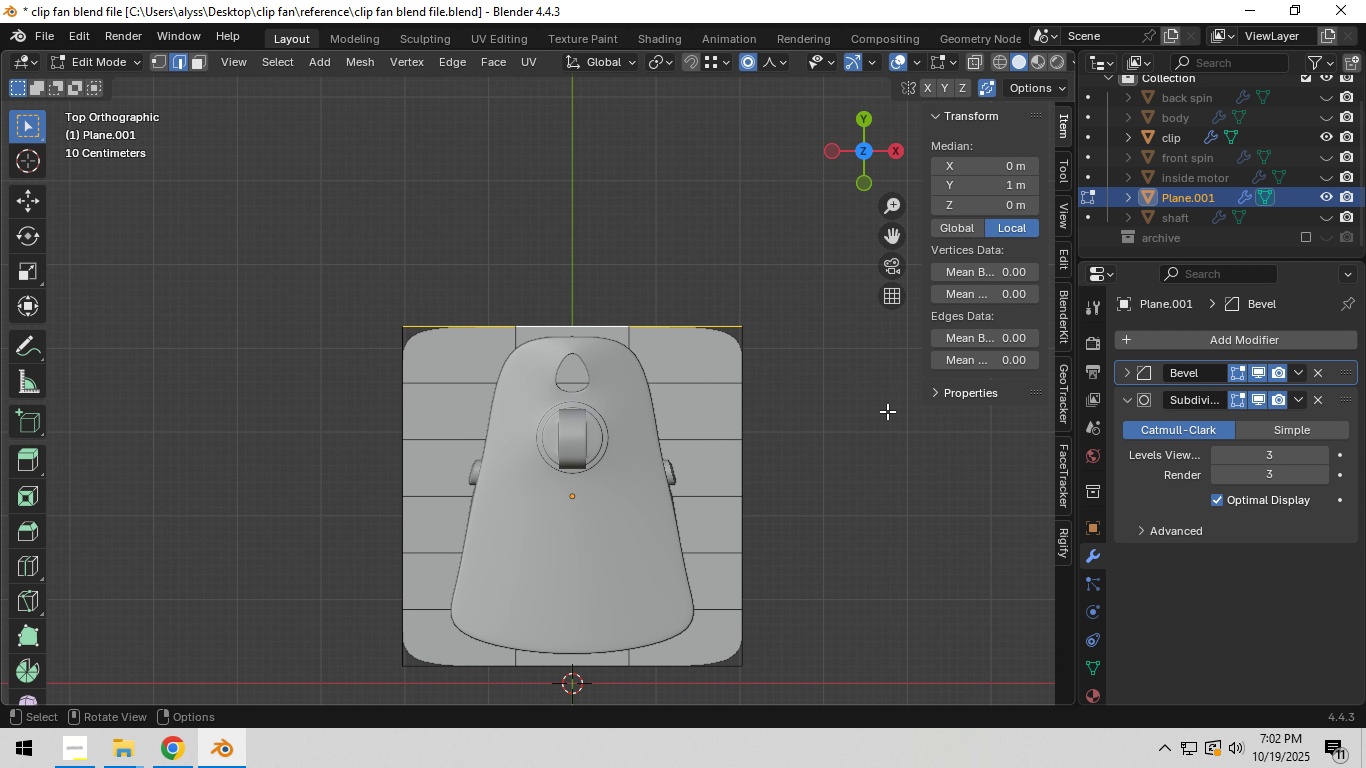 
type(sx)
 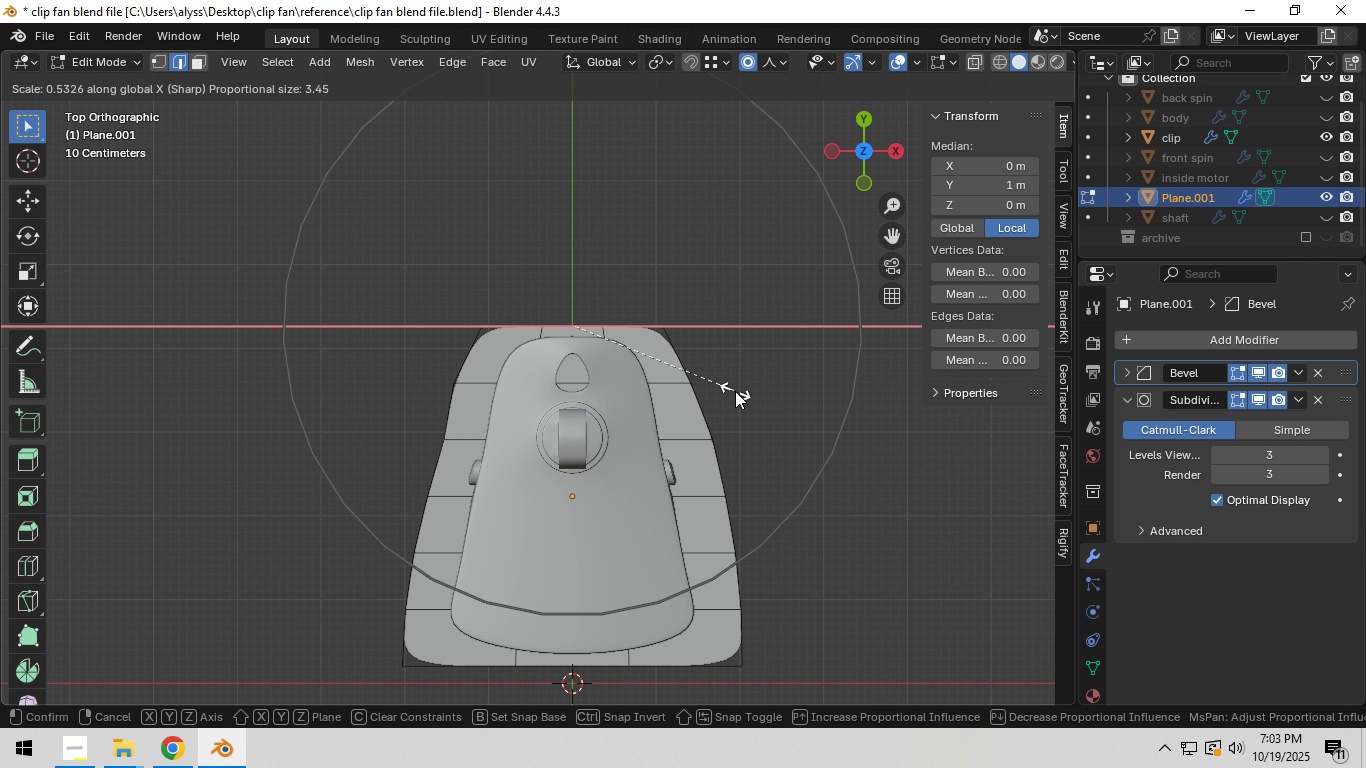 
right_click([735, 391])
 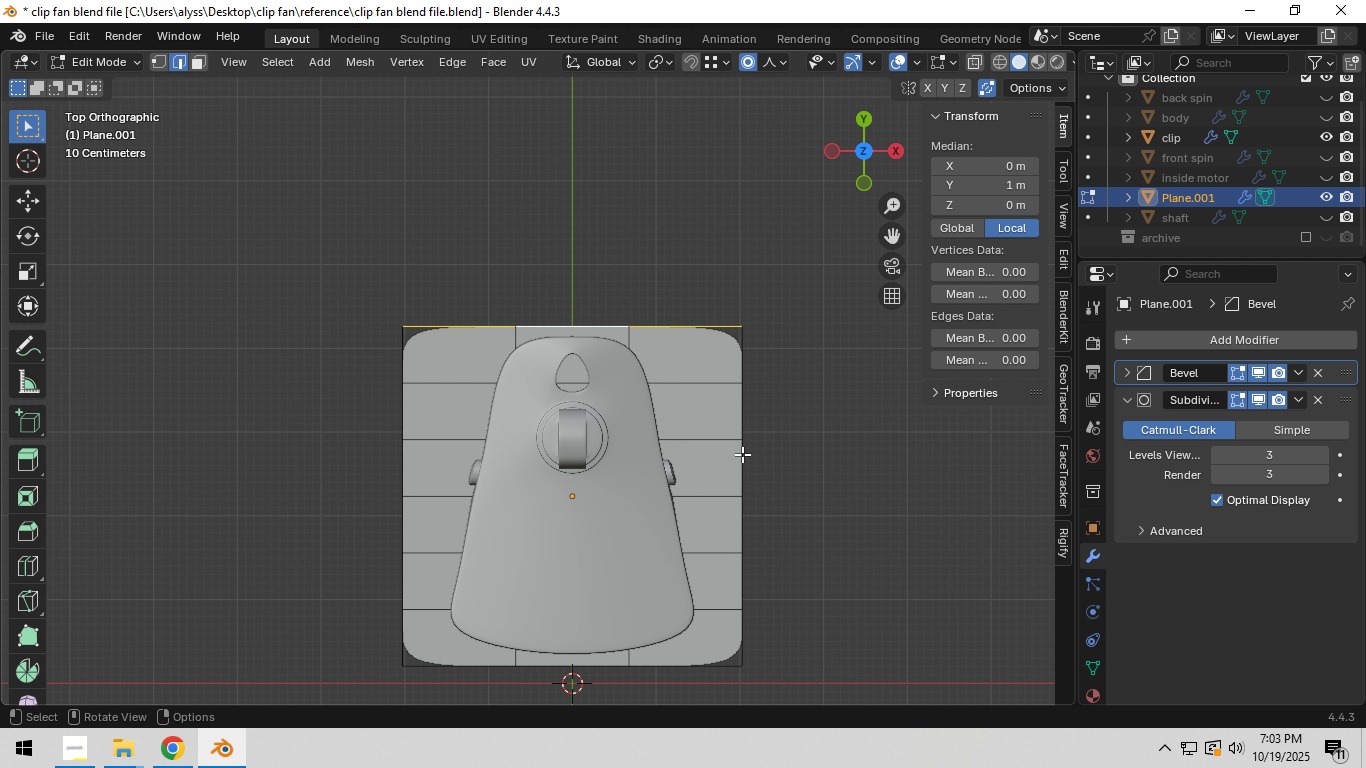 
left_click([774, 58])
 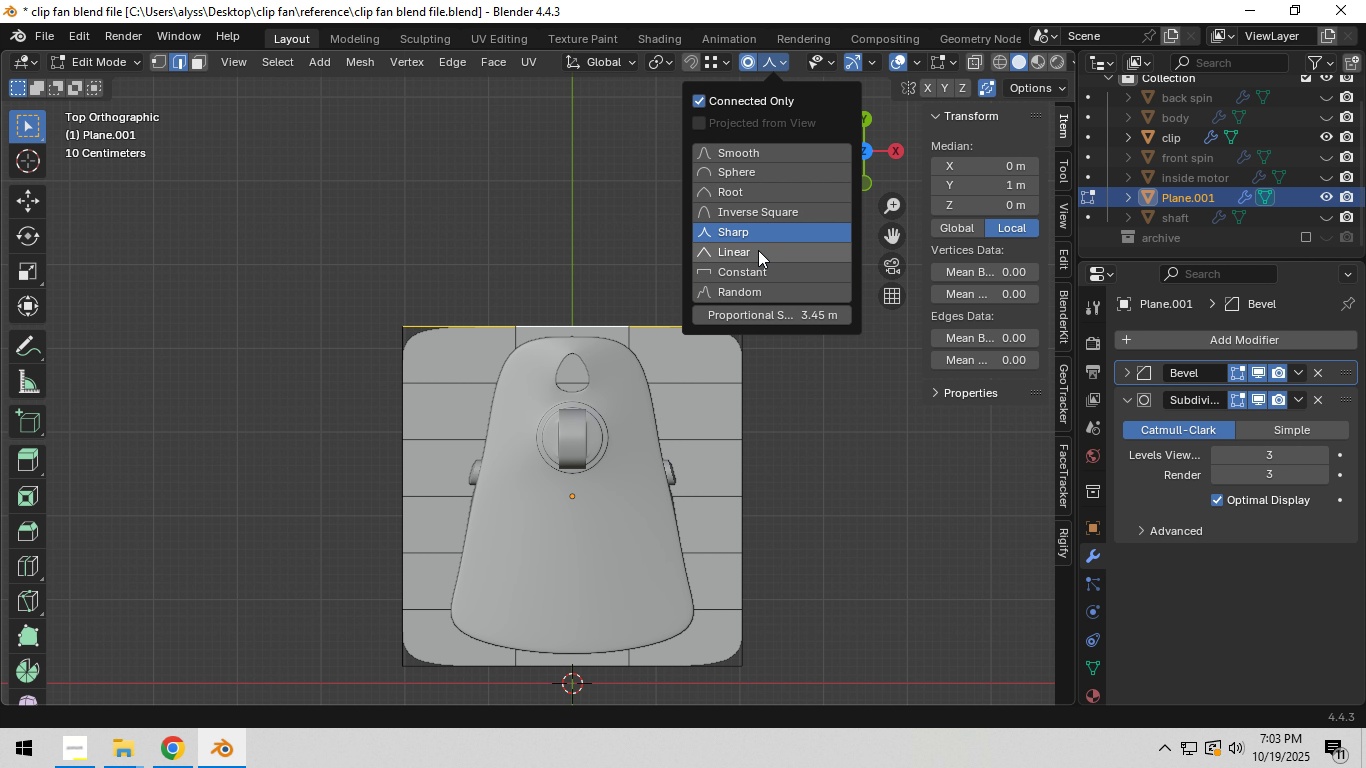 
left_click([758, 250])
 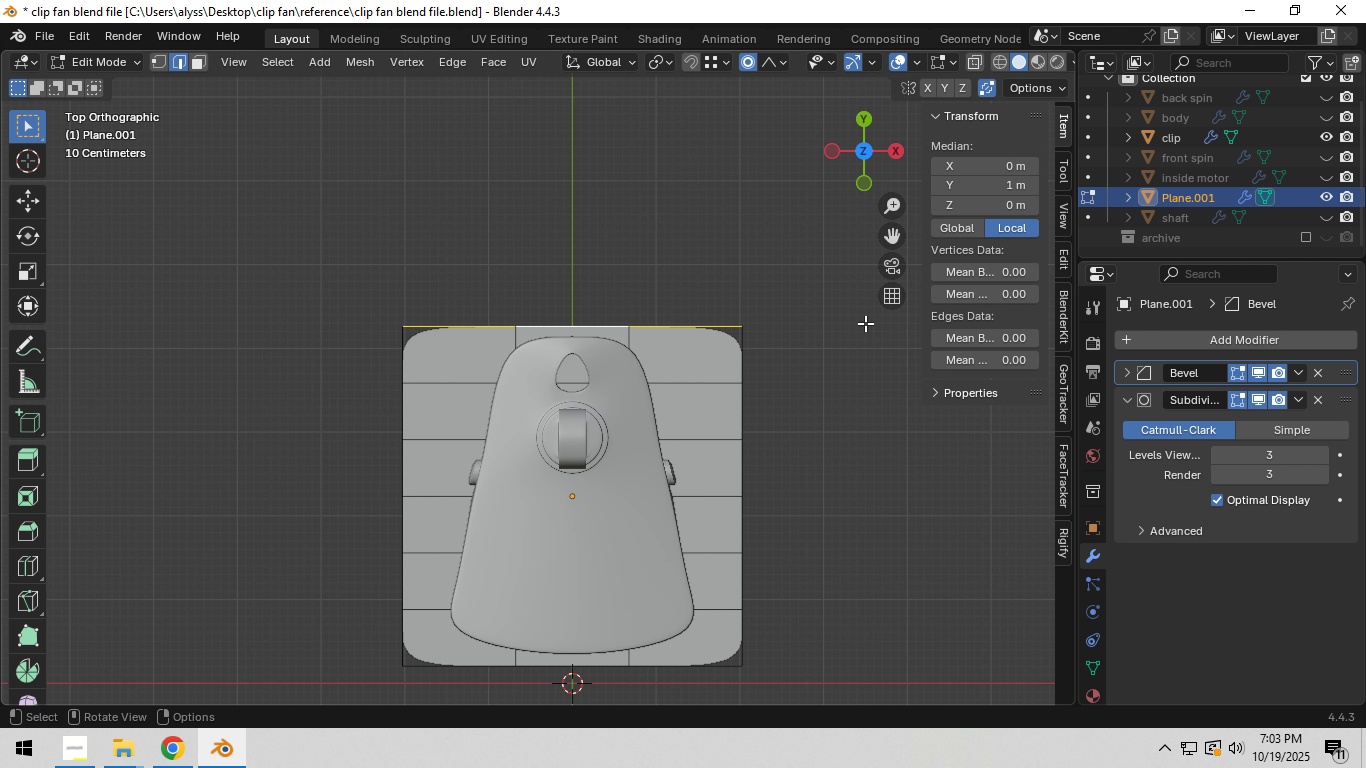 
type(sx)
 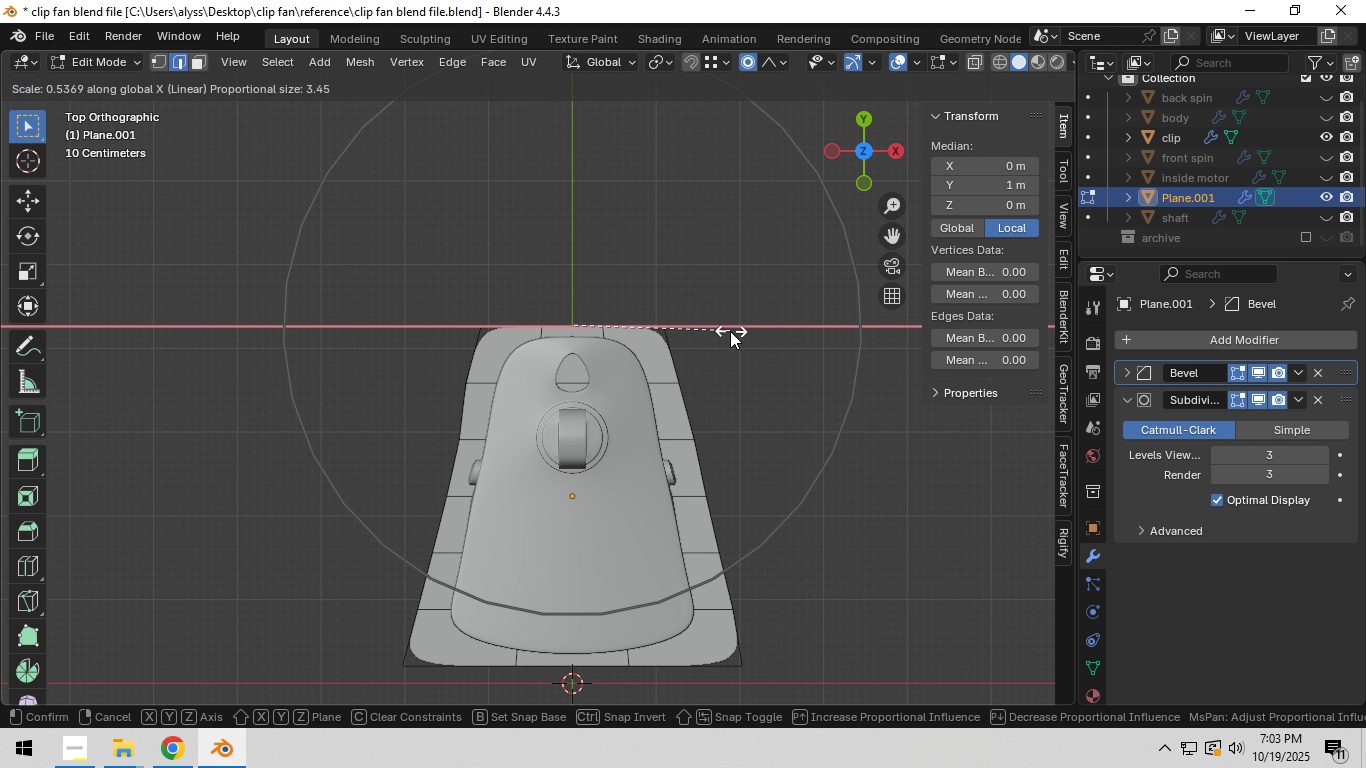 
left_click([709, 334])
 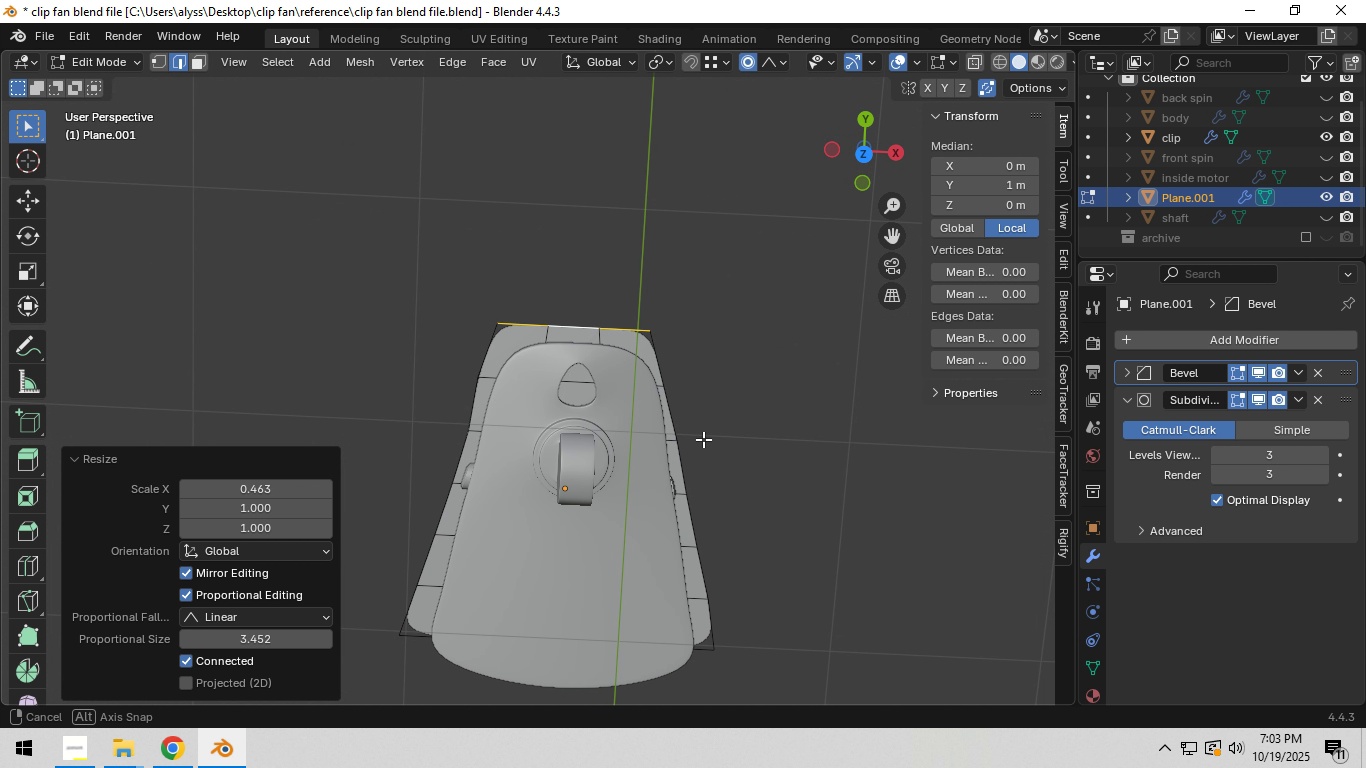 
wait(6.12)
 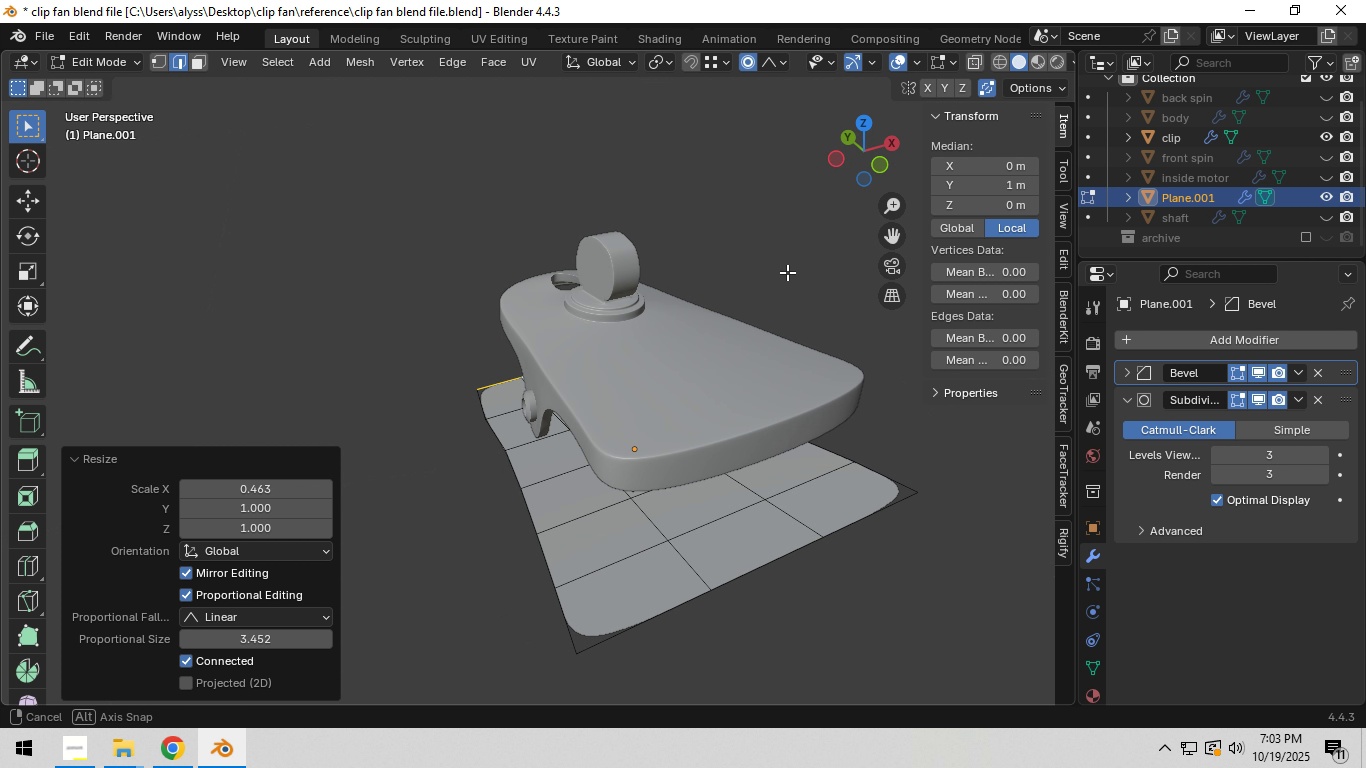 
key(Control+Z)
 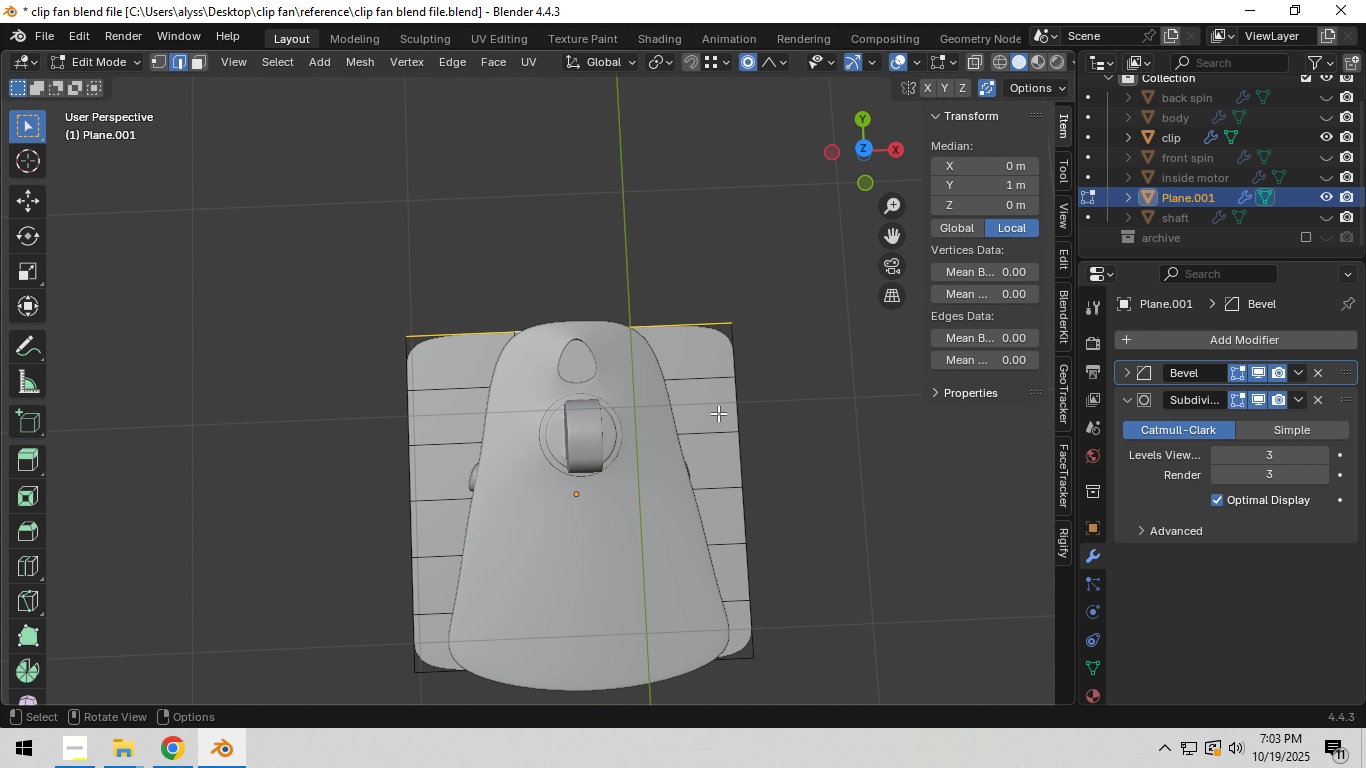 
key(Tab)
 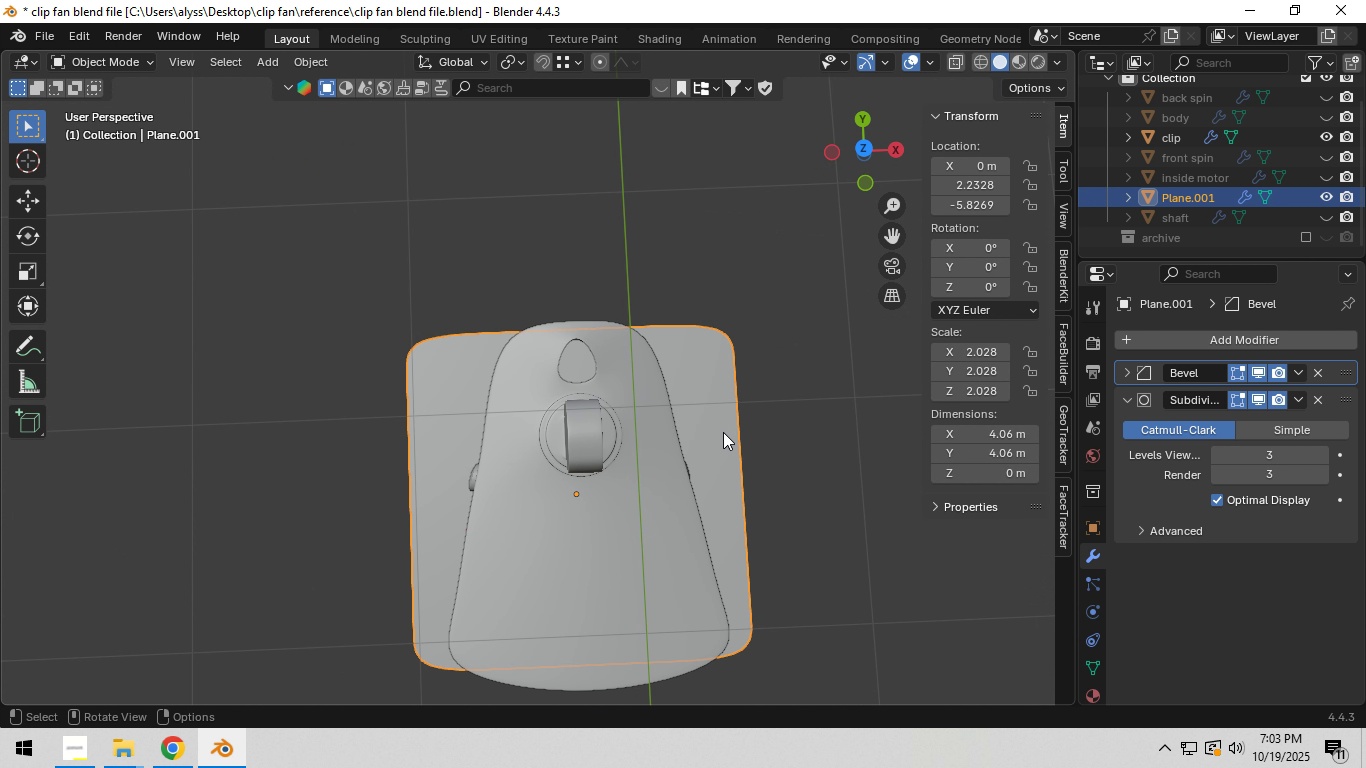 
key(Control+A)
 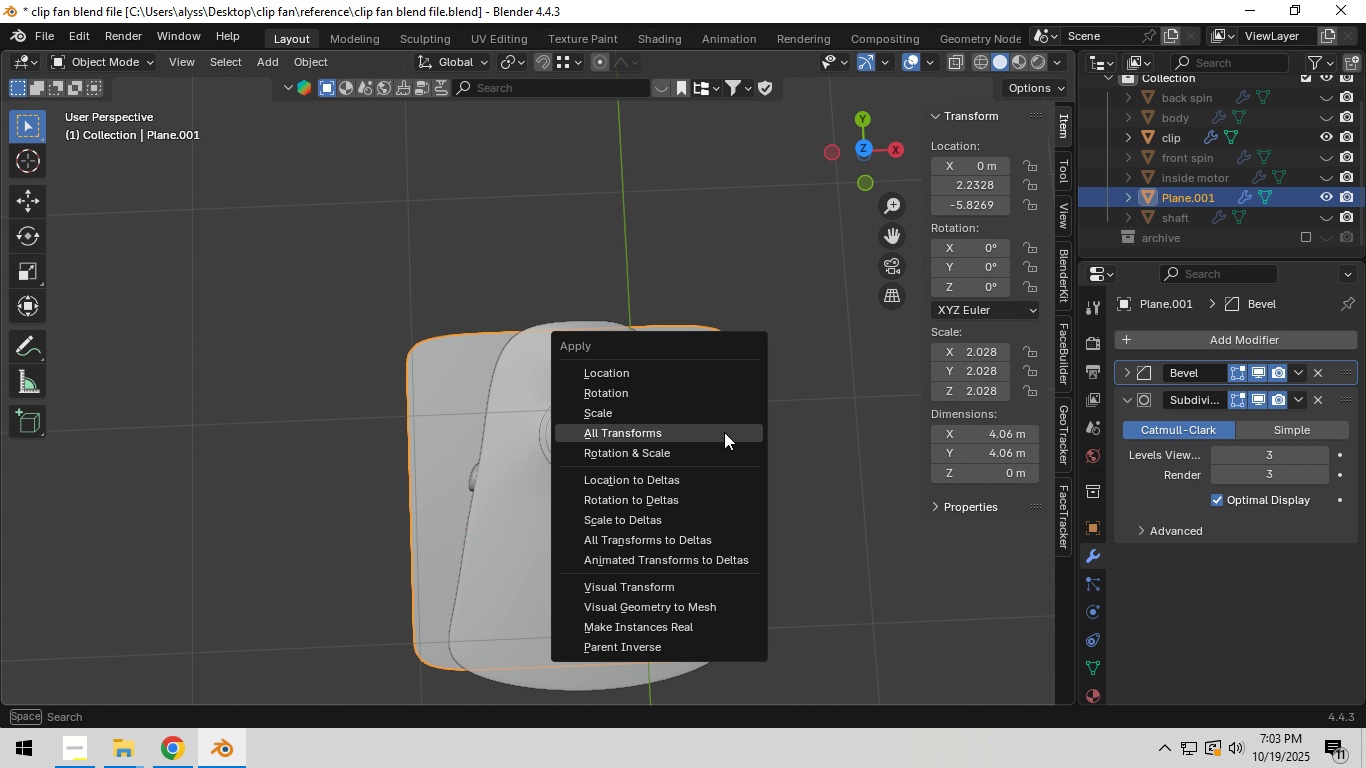 
left_click([724, 432])
 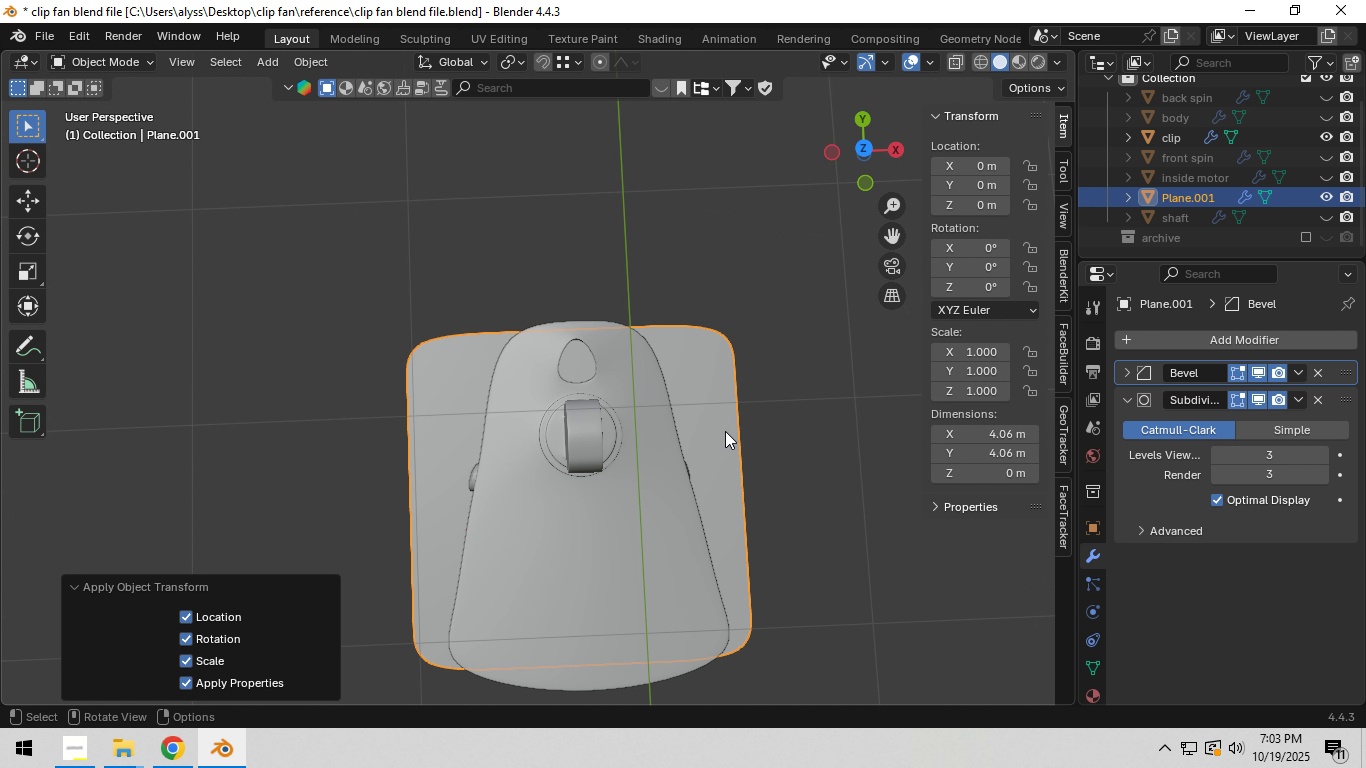 
key(Tab)
type(`sx)
 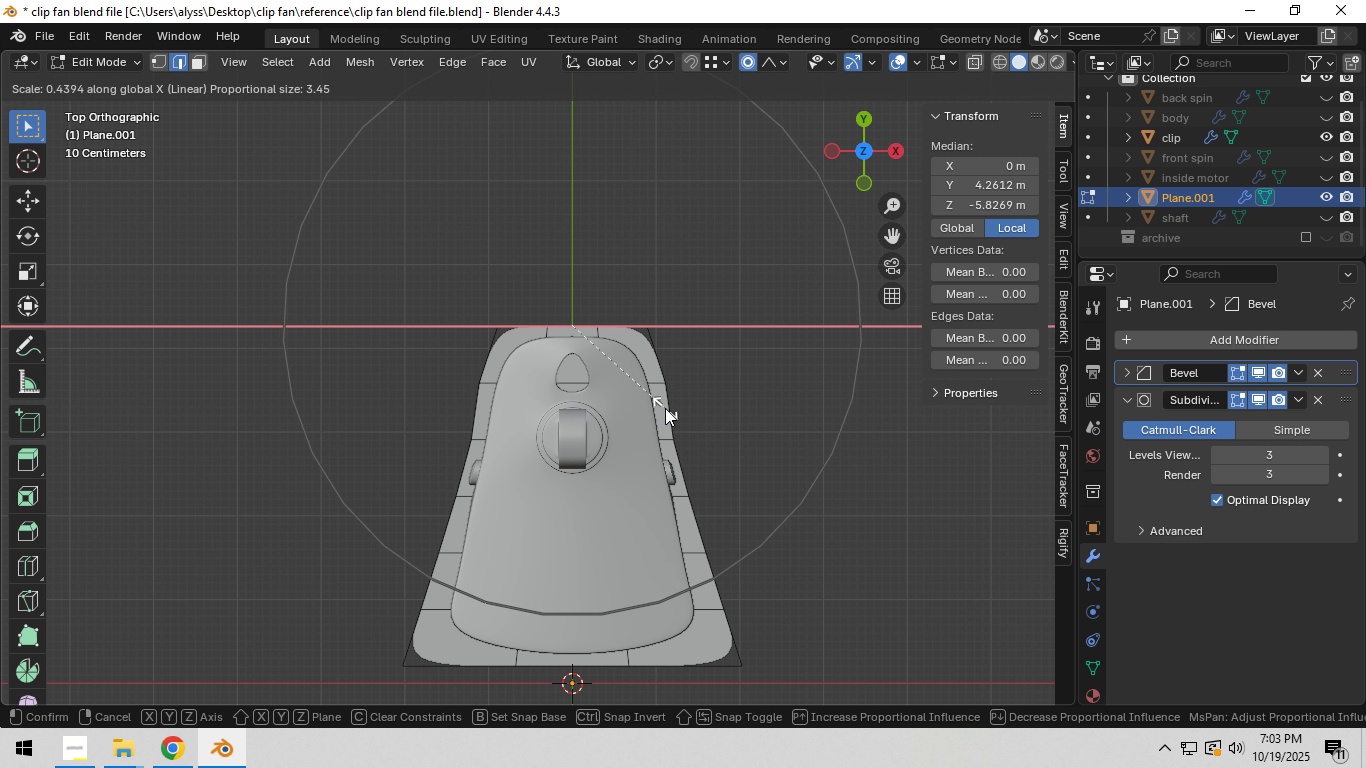 
left_click([665, 408])
 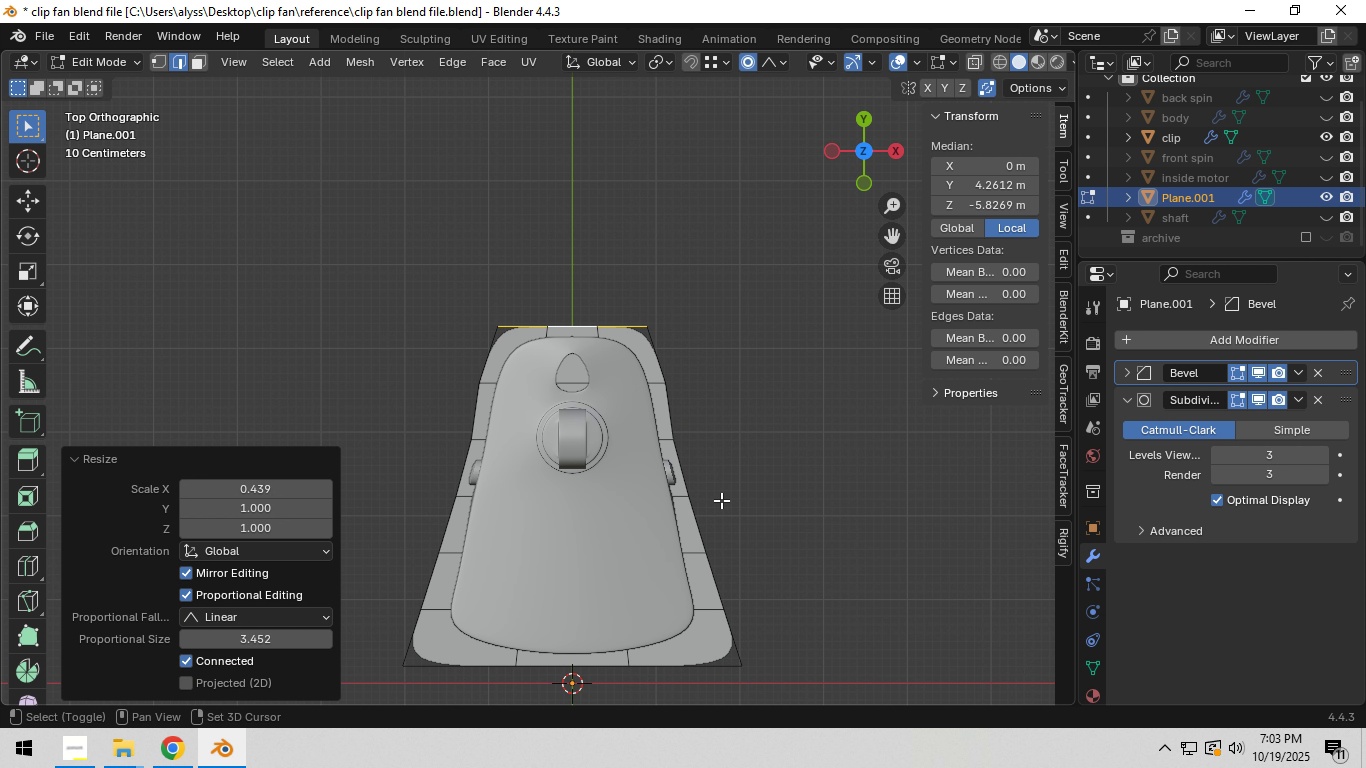 
hold_key(key=ShiftLeft, duration=0.62)
 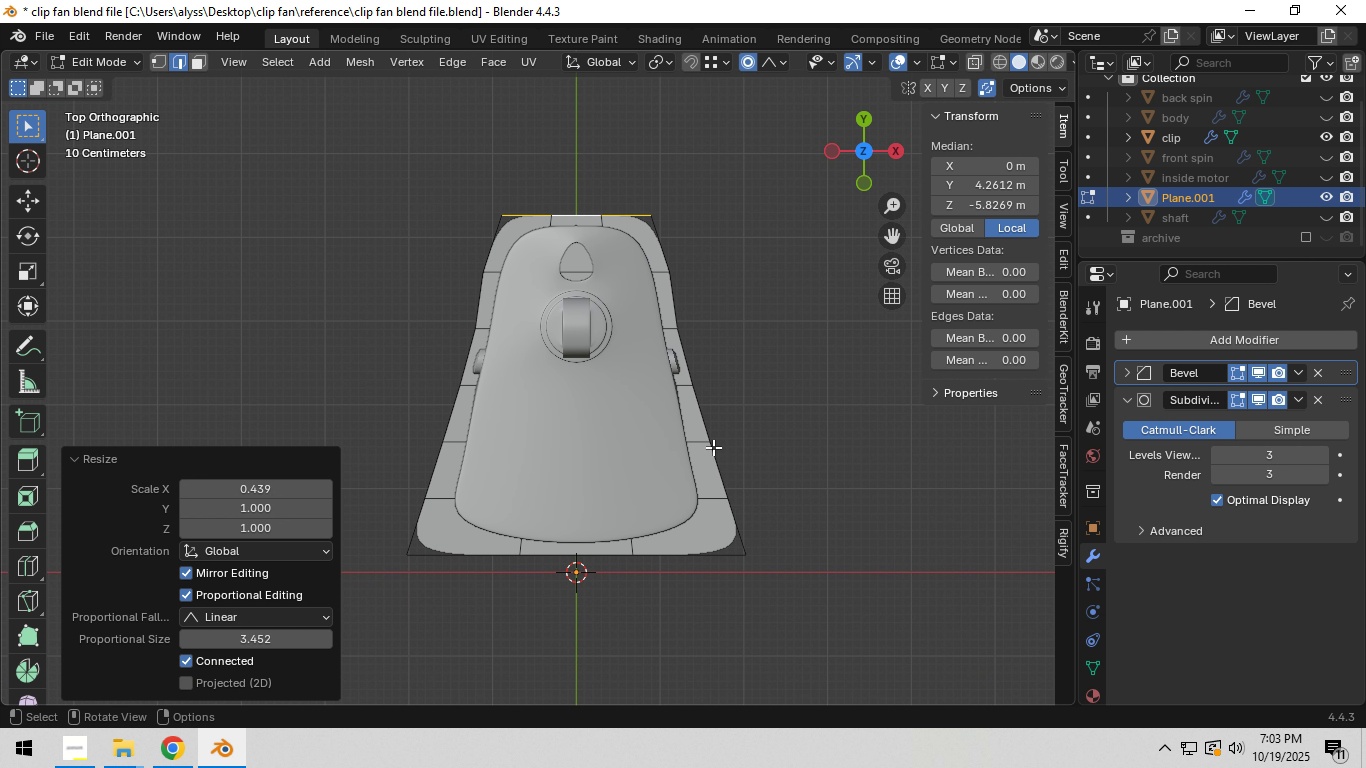 
hold_key(key=AltLeft, duration=0.49)
left_click([694, 441])
 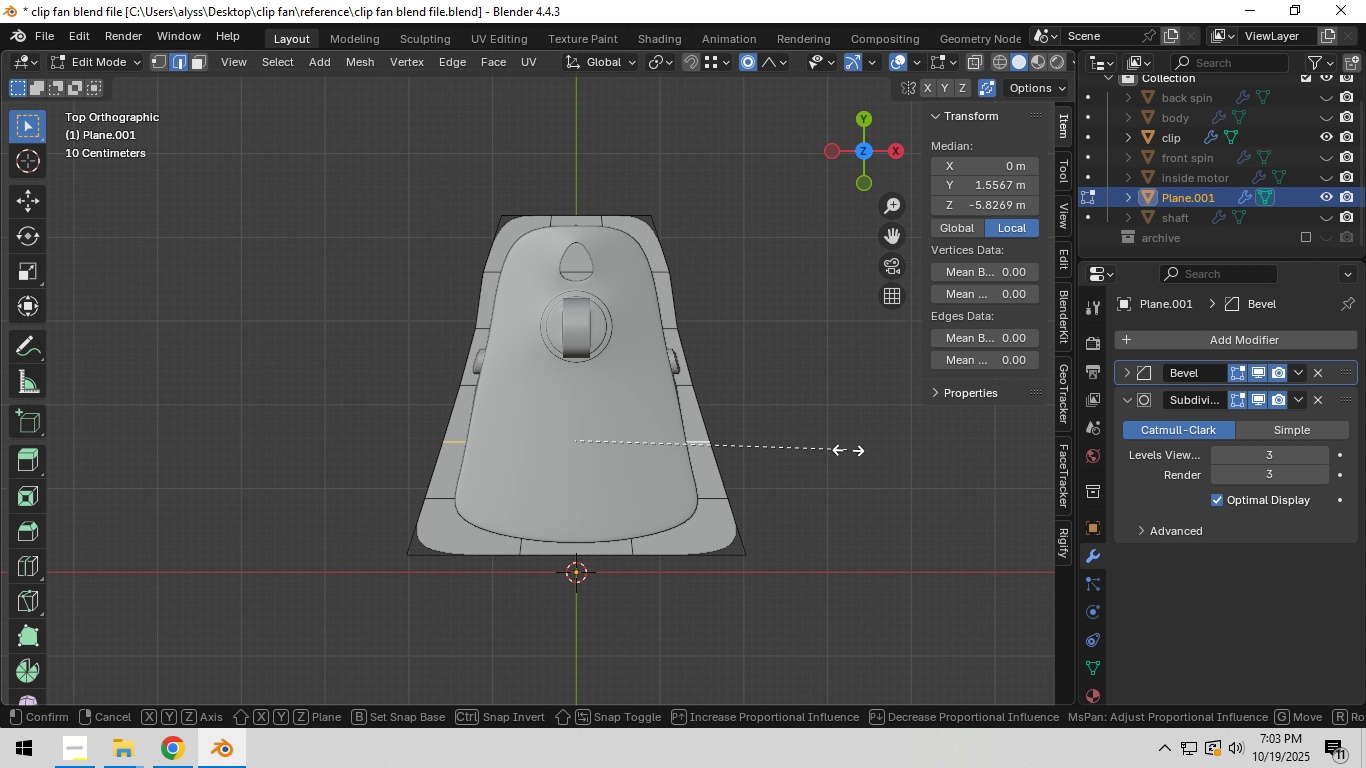 
type(sx)
 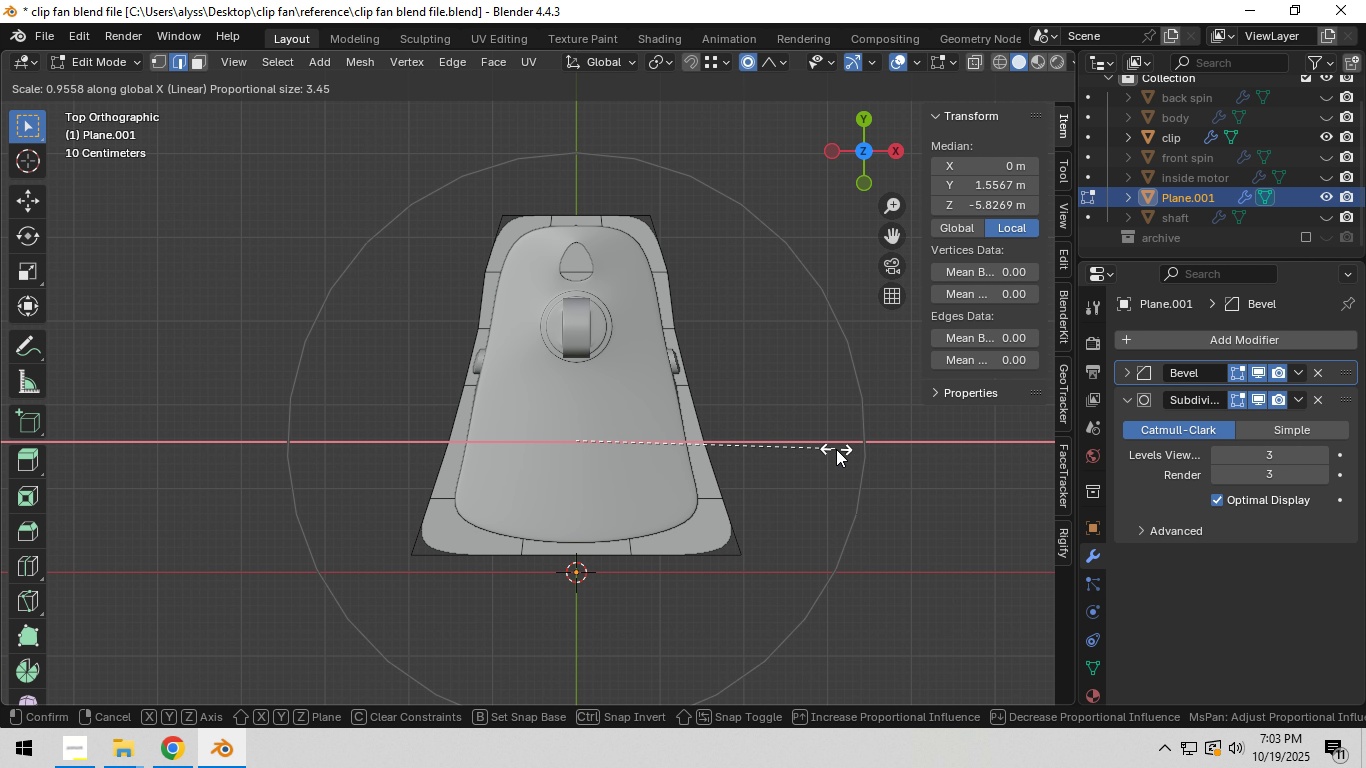 
scroll: coordinate [836, 449], scroll_direction: up, amount: 2.0
 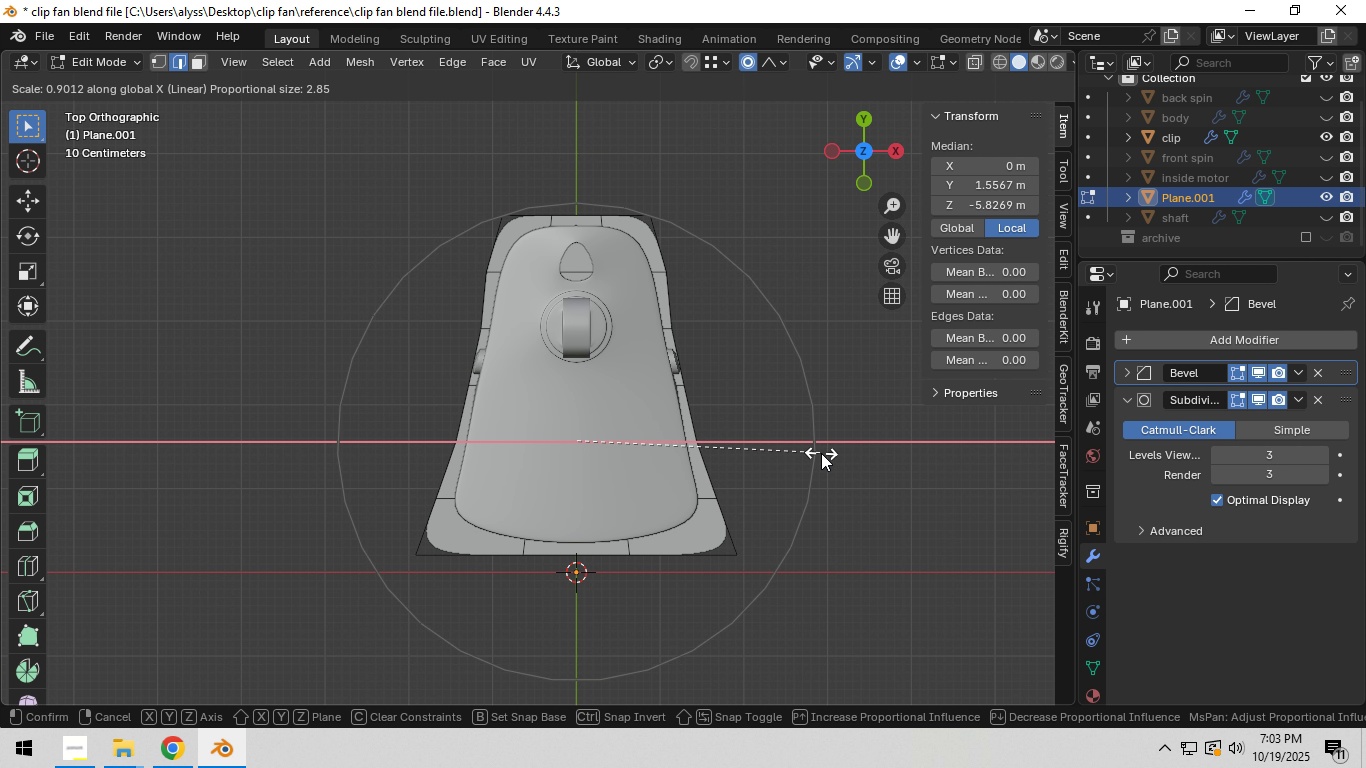 
left_click([821, 453])
 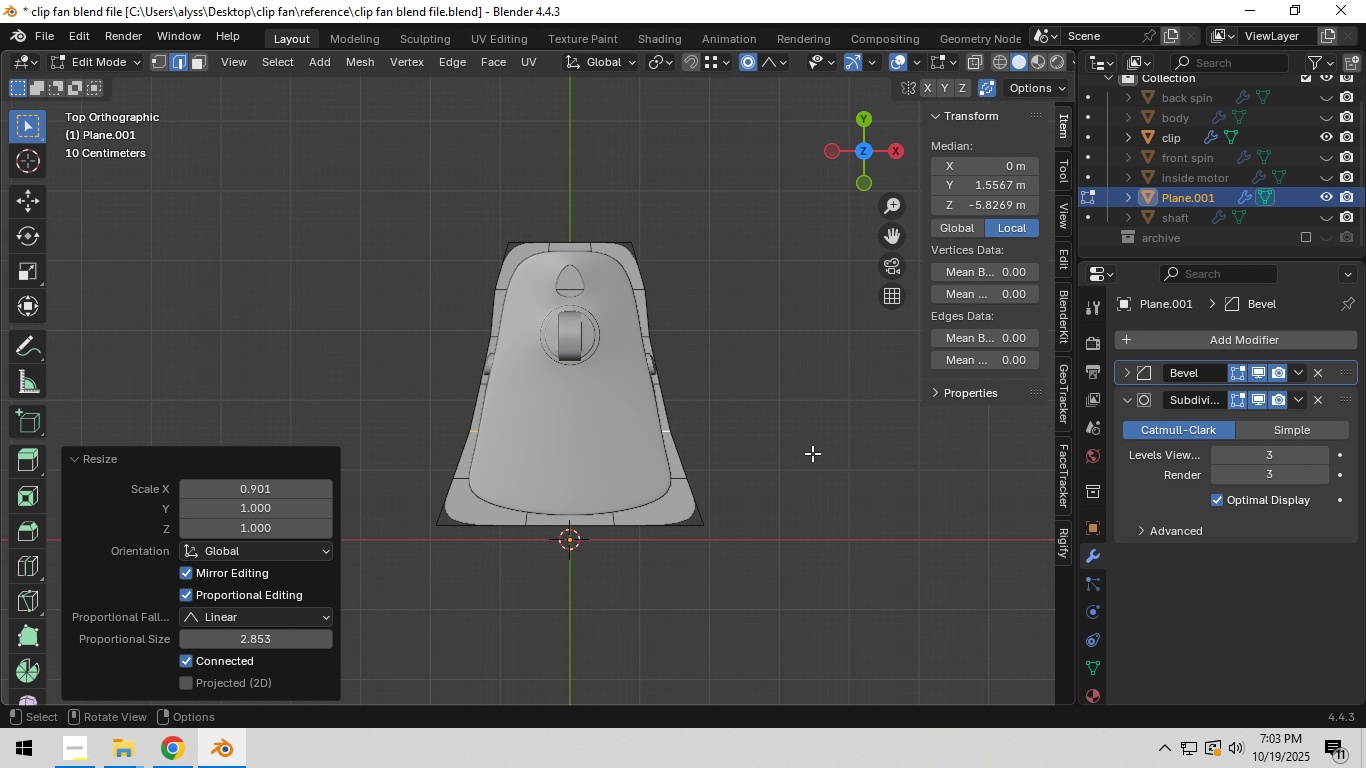 
scroll: coordinate [812, 453], scroll_direction: down, amount: 2.0
 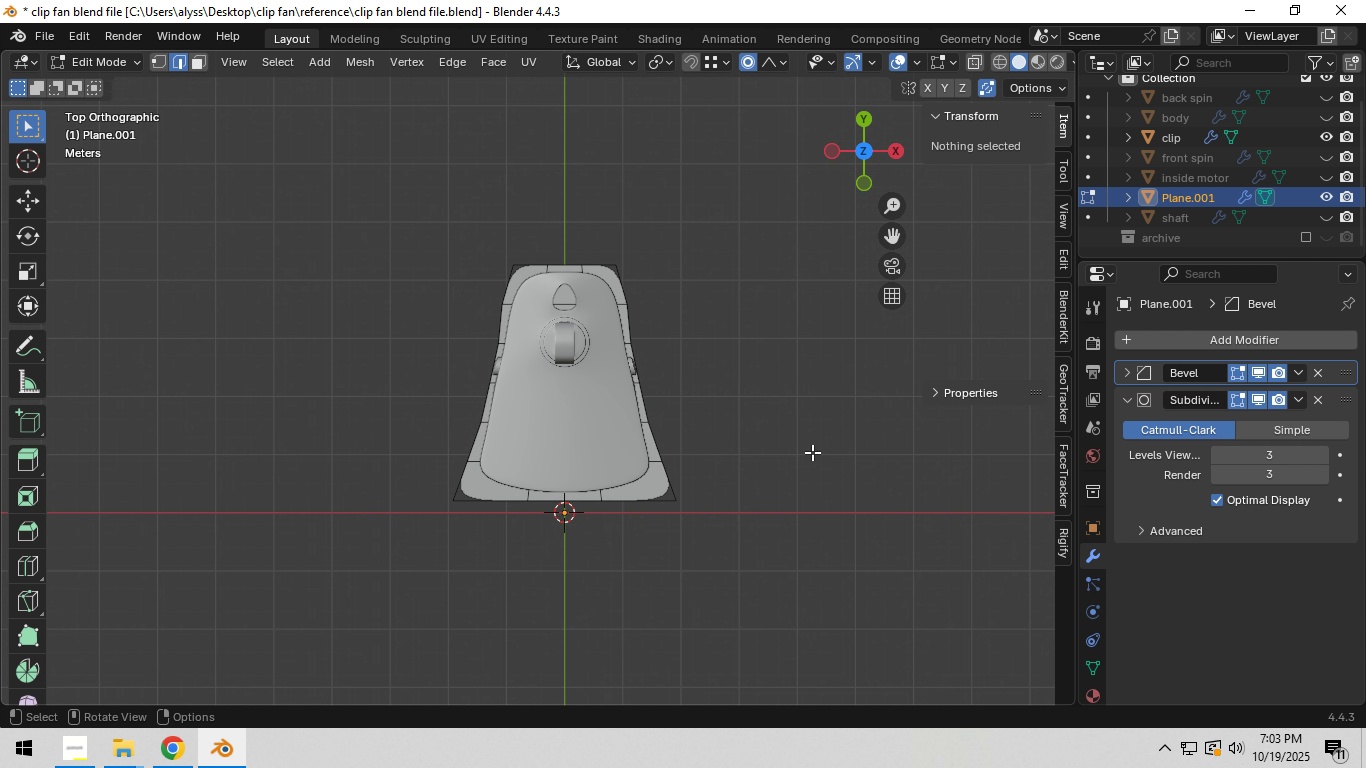 
left_click([812, 453])
 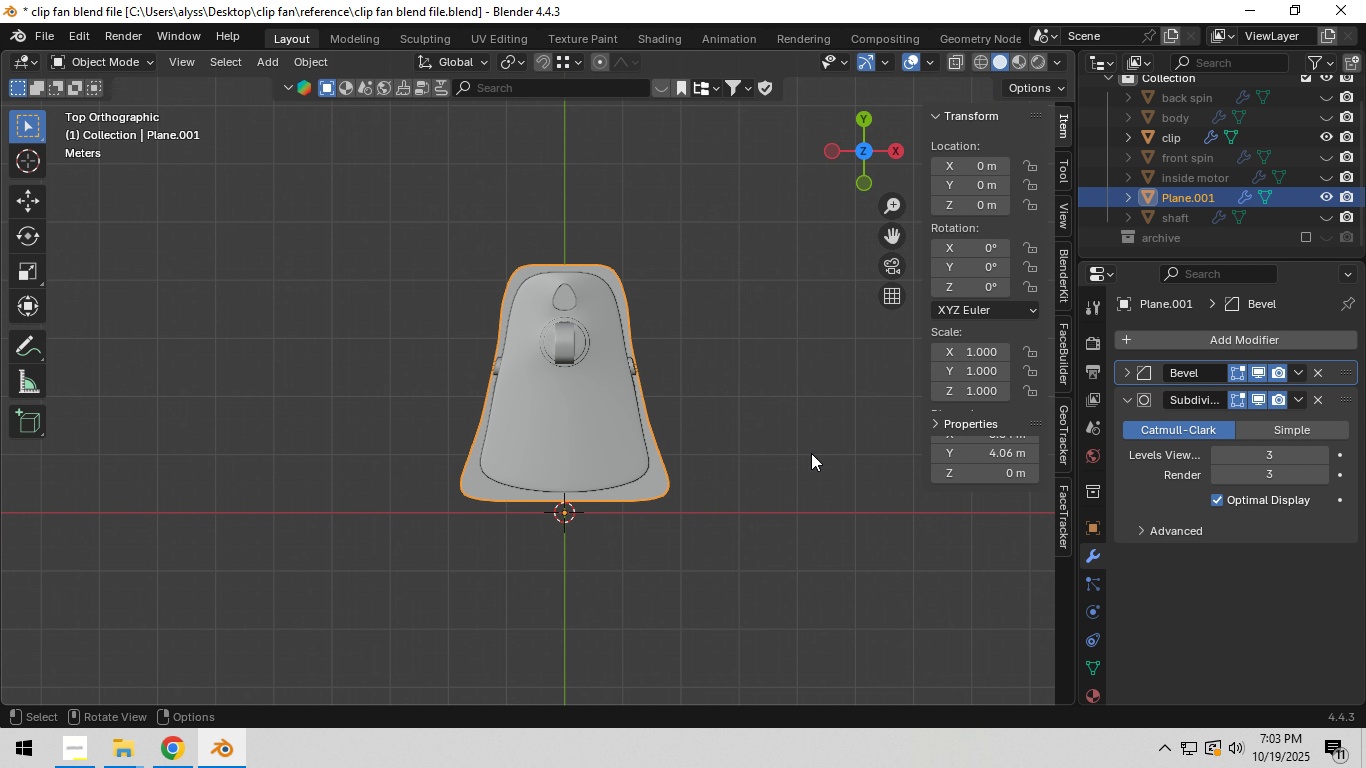 
key(Tab)
 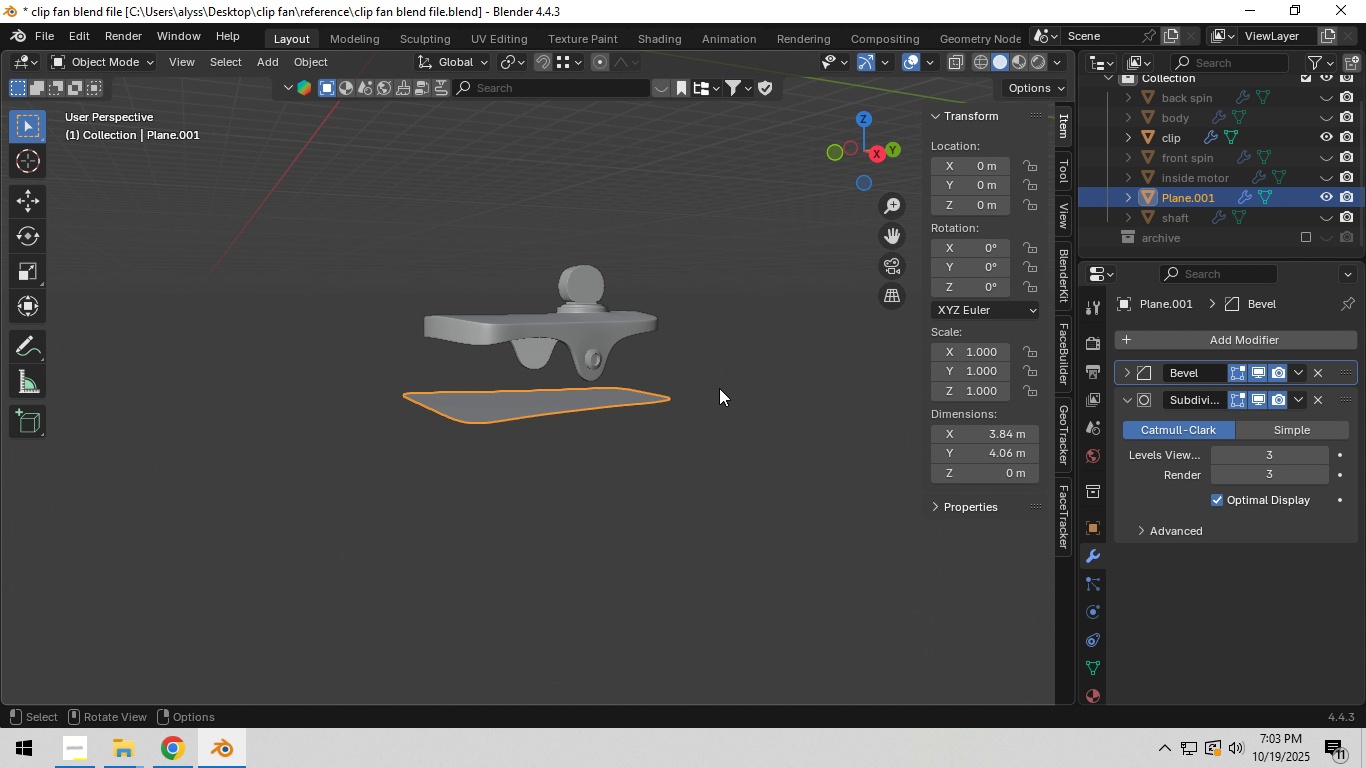 
left_click([721, 389])
 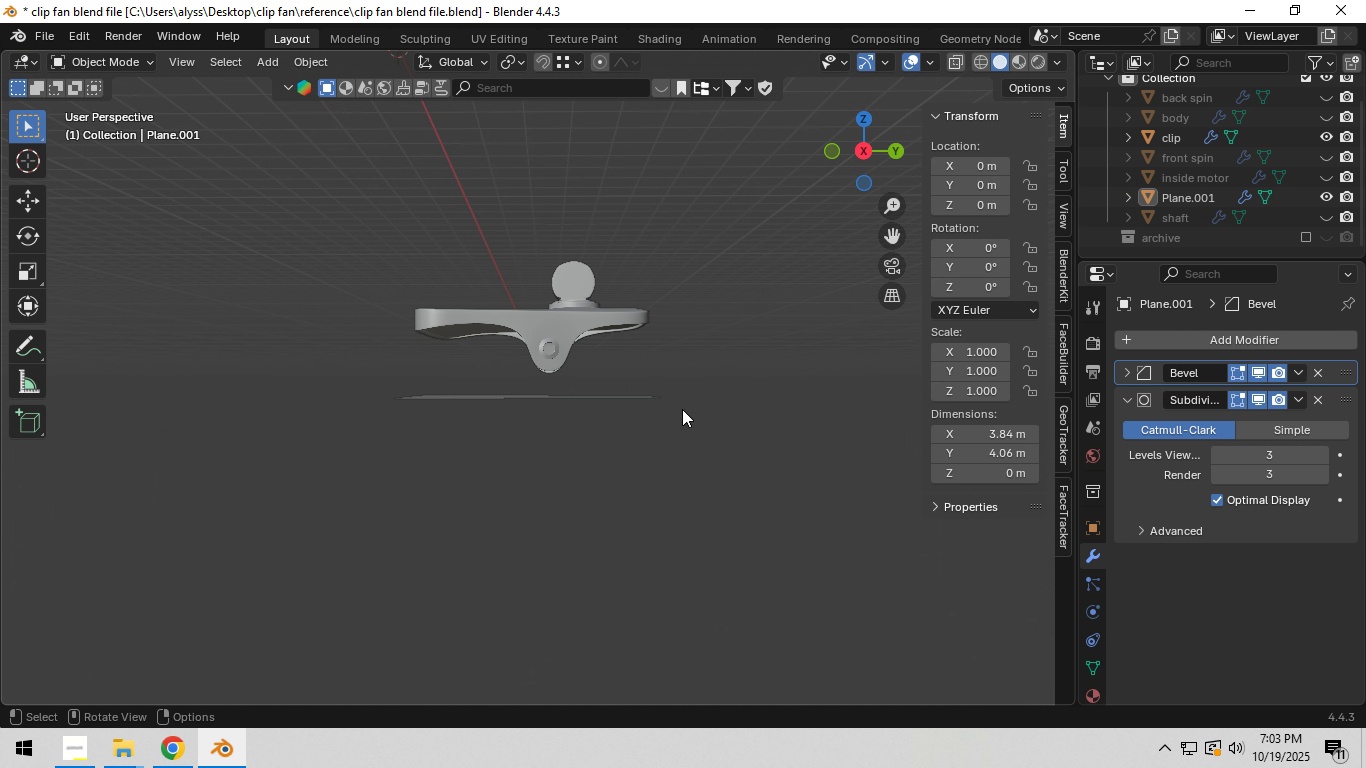 
scroll: coordinate [680, 421], scroll_direction: up, amount: 4.0
 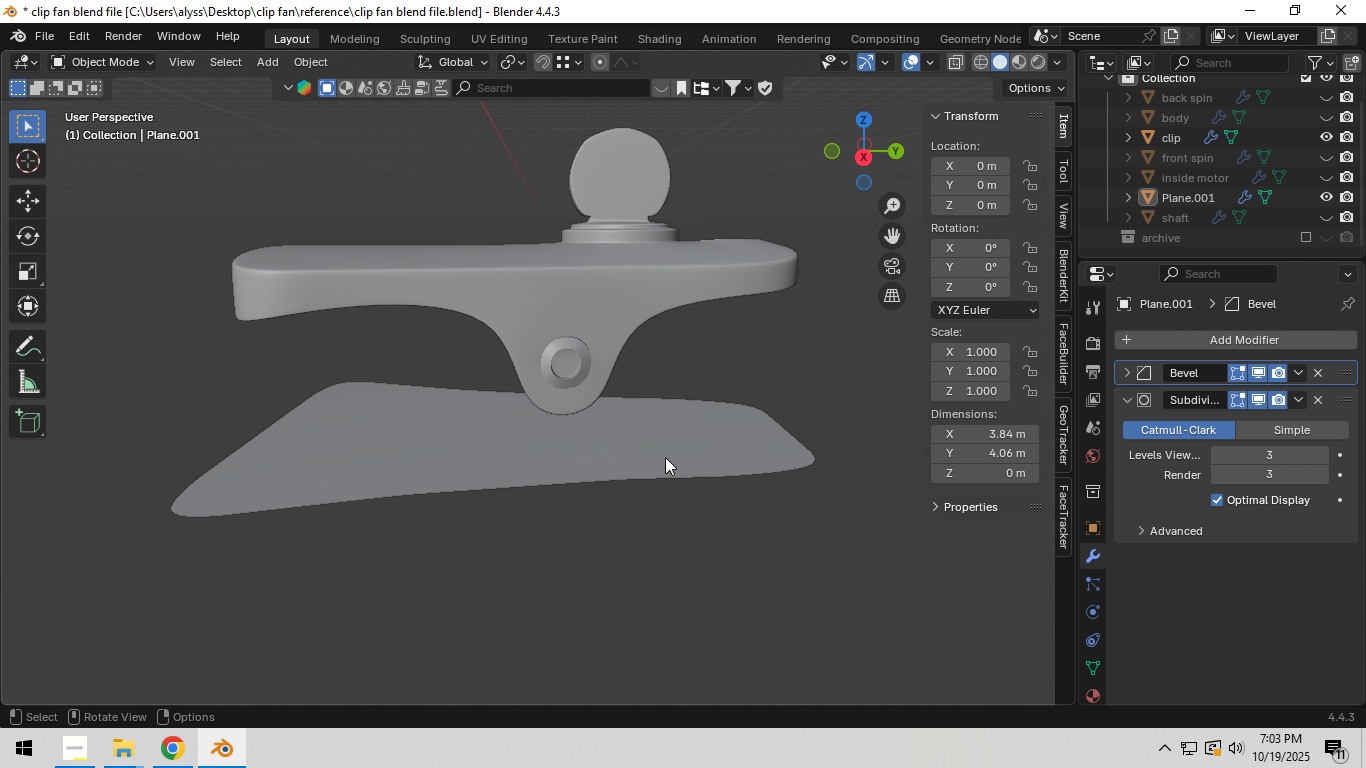 
key(Tab)
 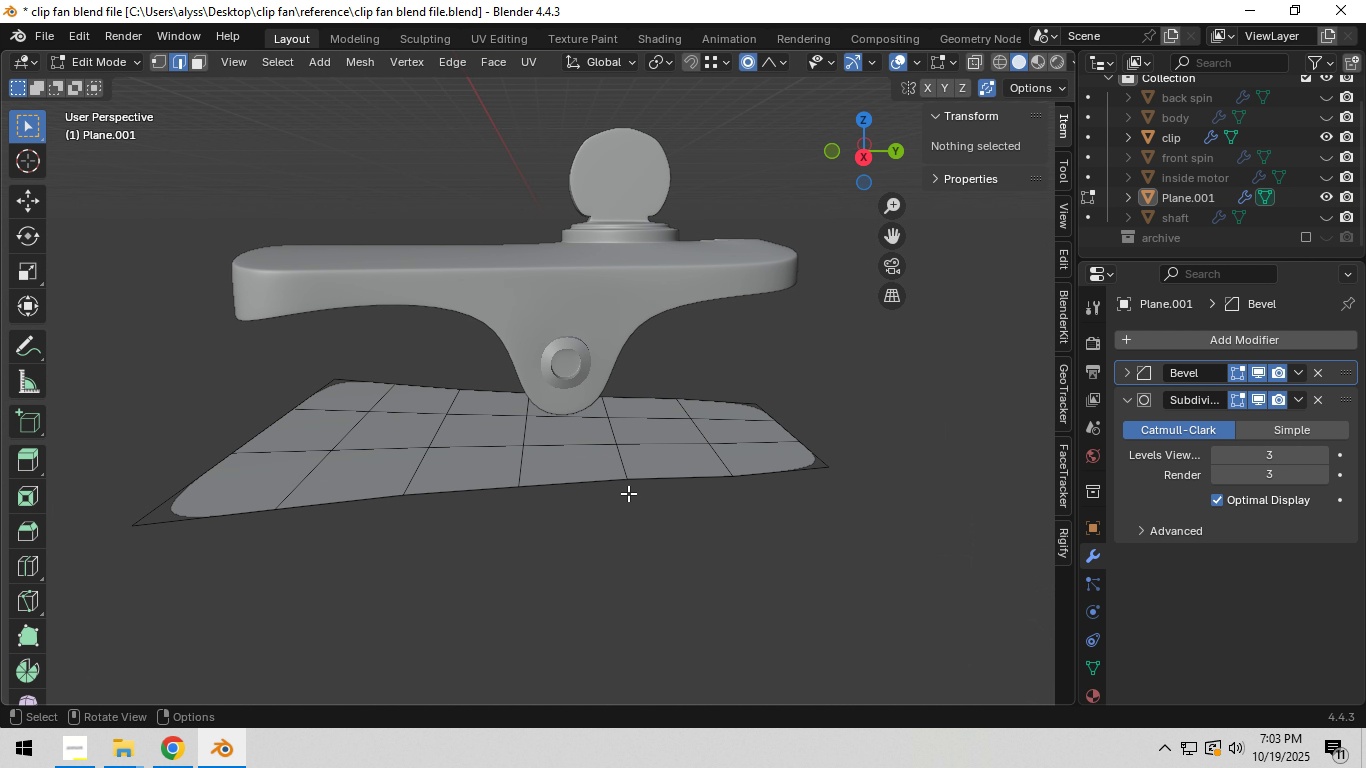 
hold_key(key=AltLeft, duration=3.27)
left_click([599, 485])
 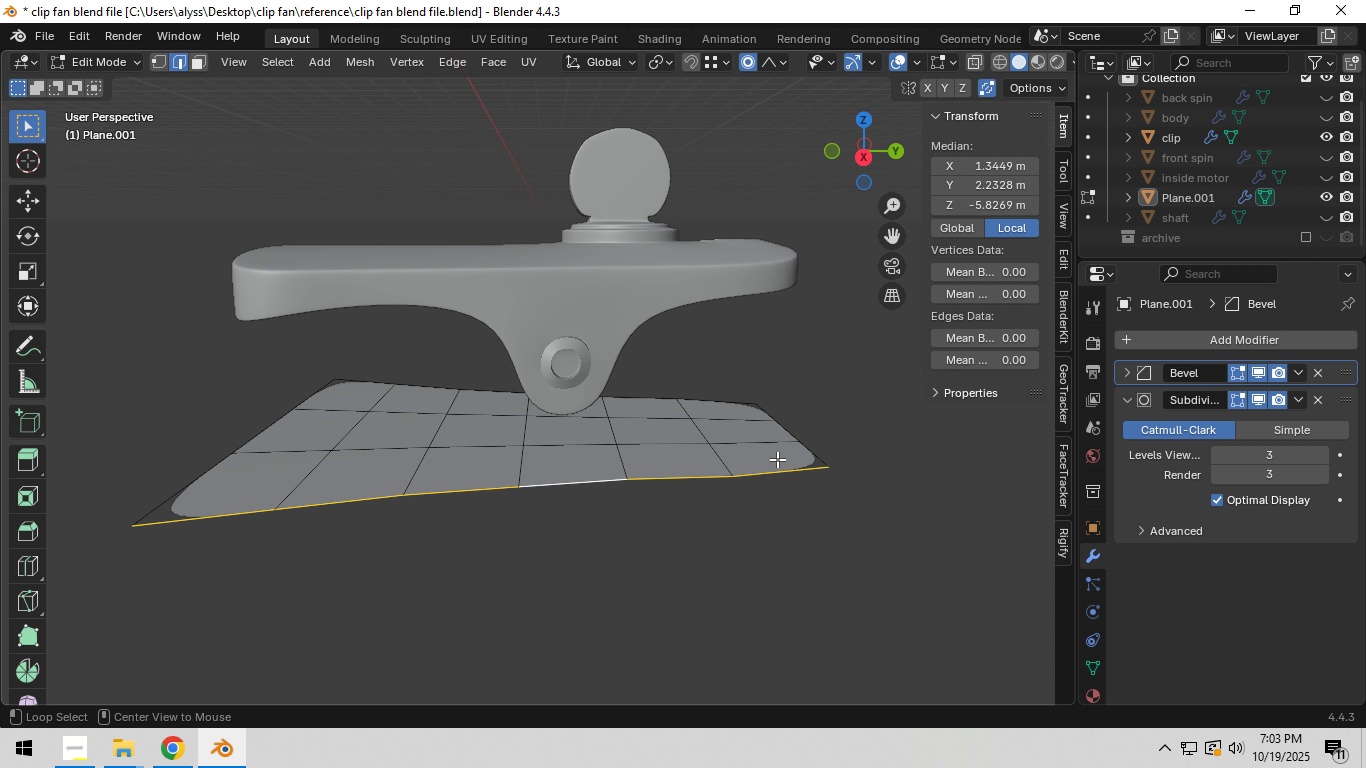 
hold_key(key=ShiftLeft, duration=1.5)
left_click([810, 455])
 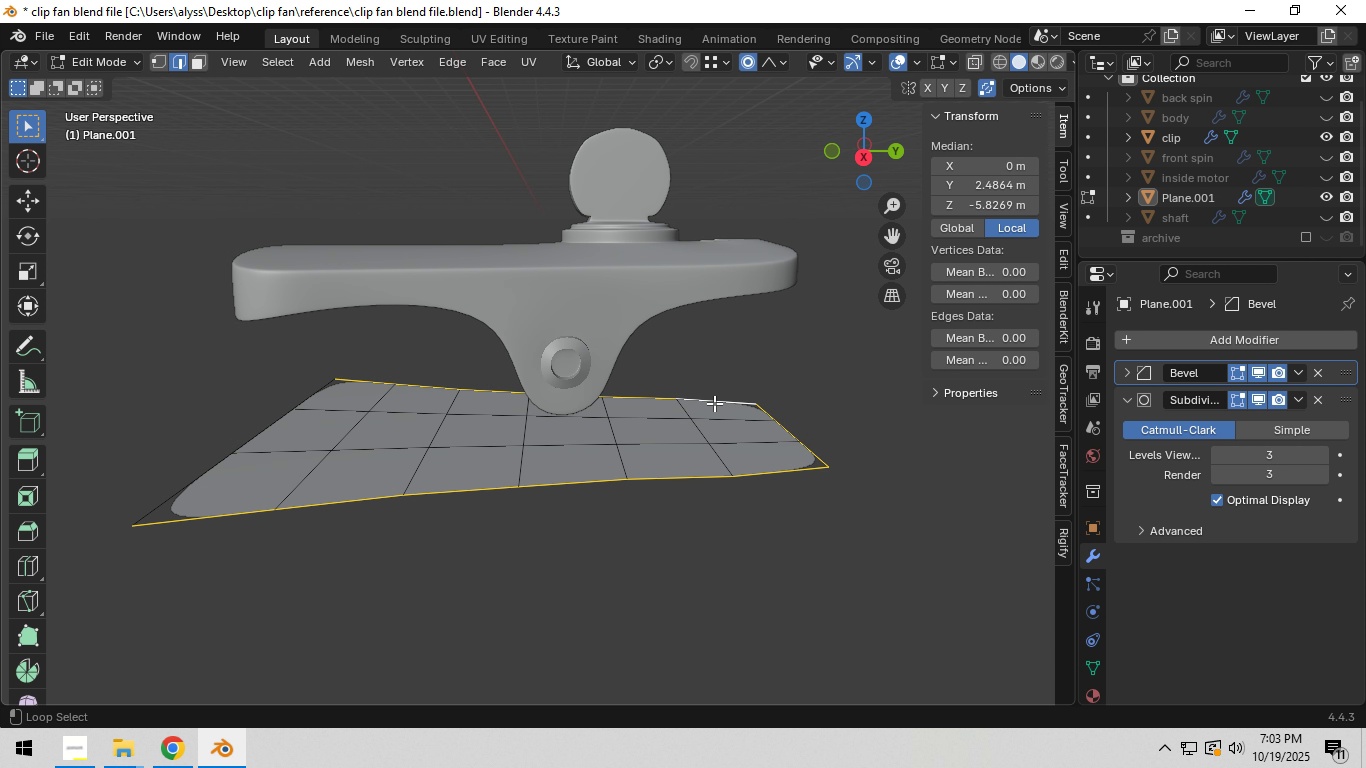 
left_click([715, 403])
 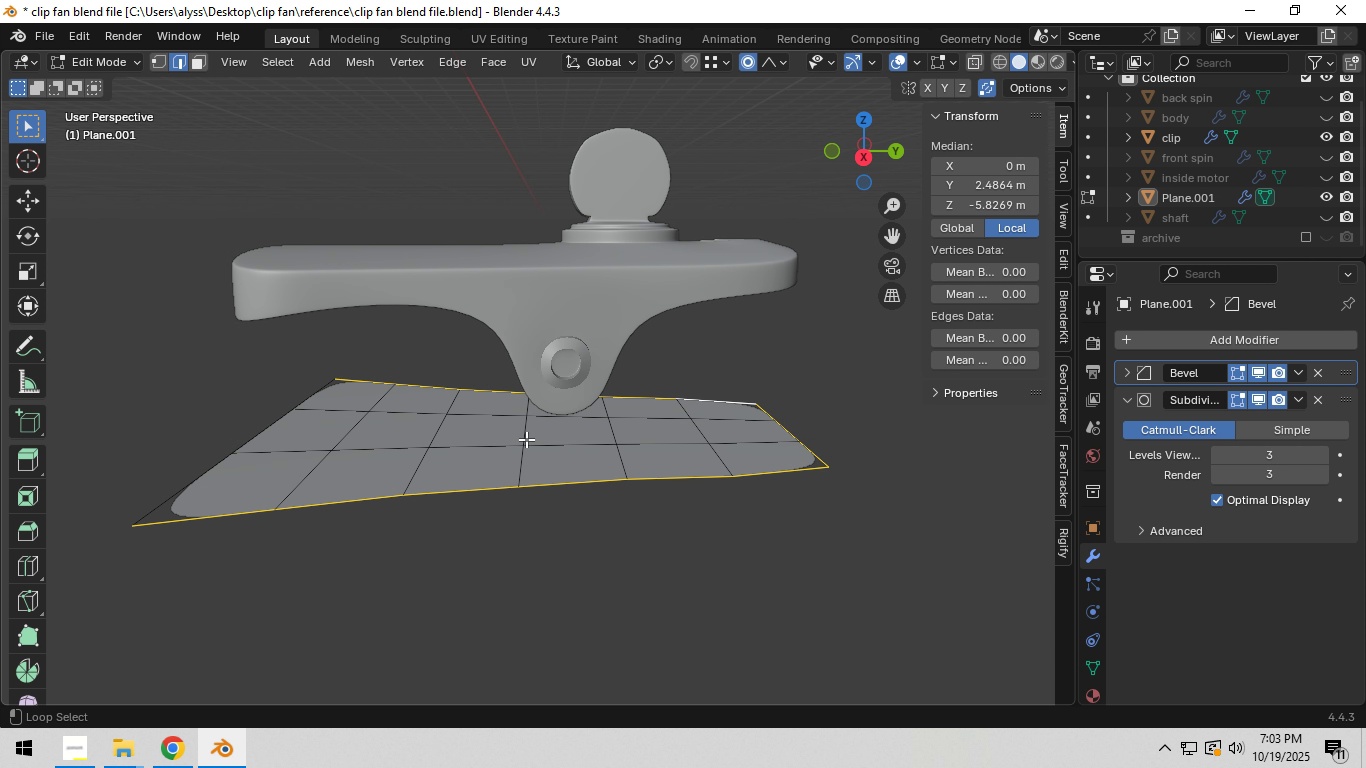 
hold_key(key=ShiftLeft, duration=0.96)
 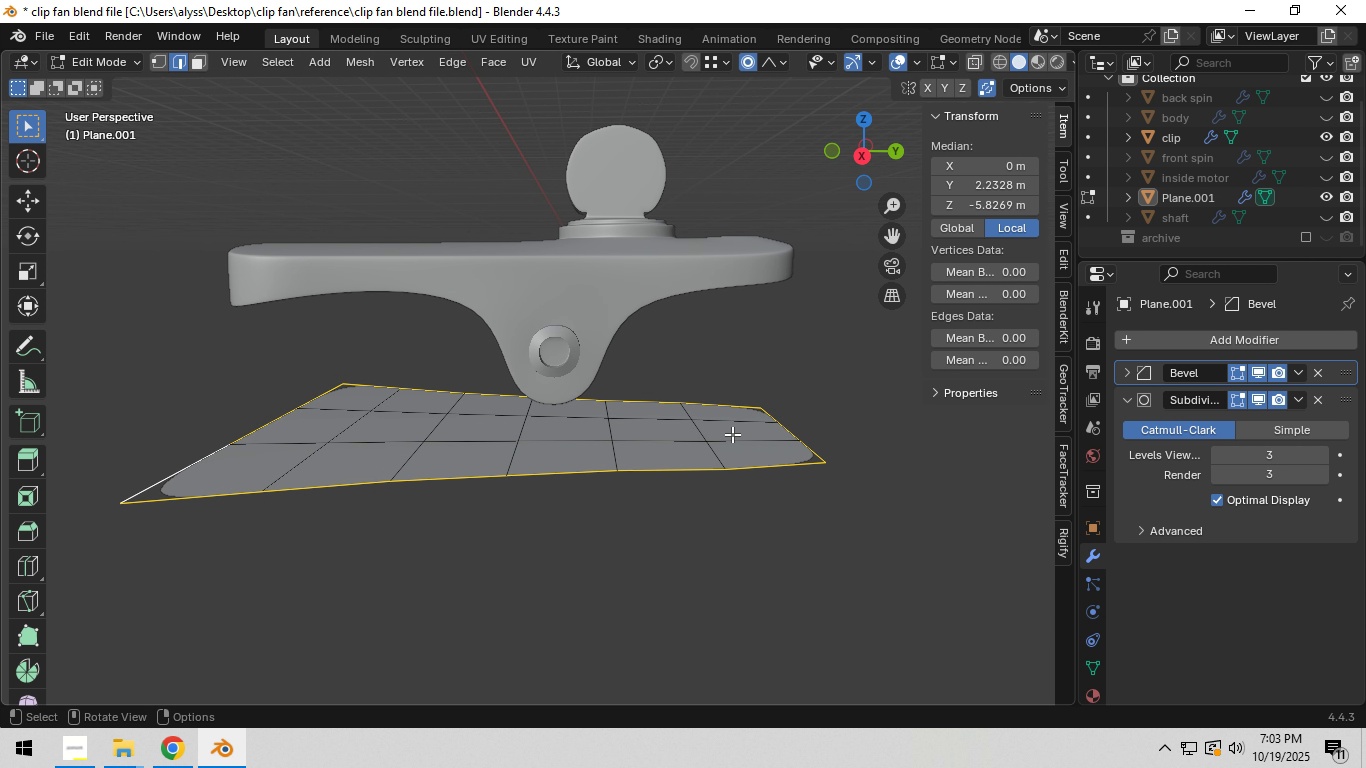 
type(ez)
 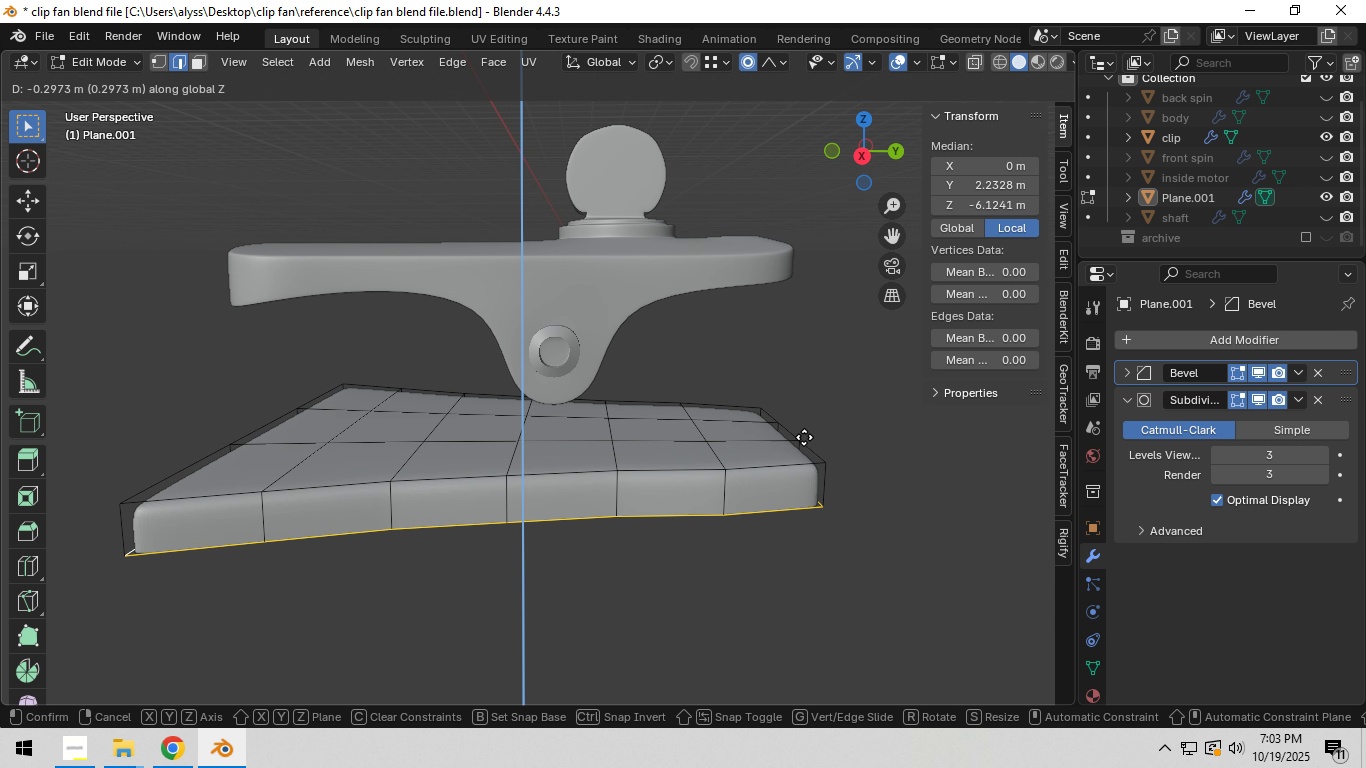 
left_click([804, 437])
 